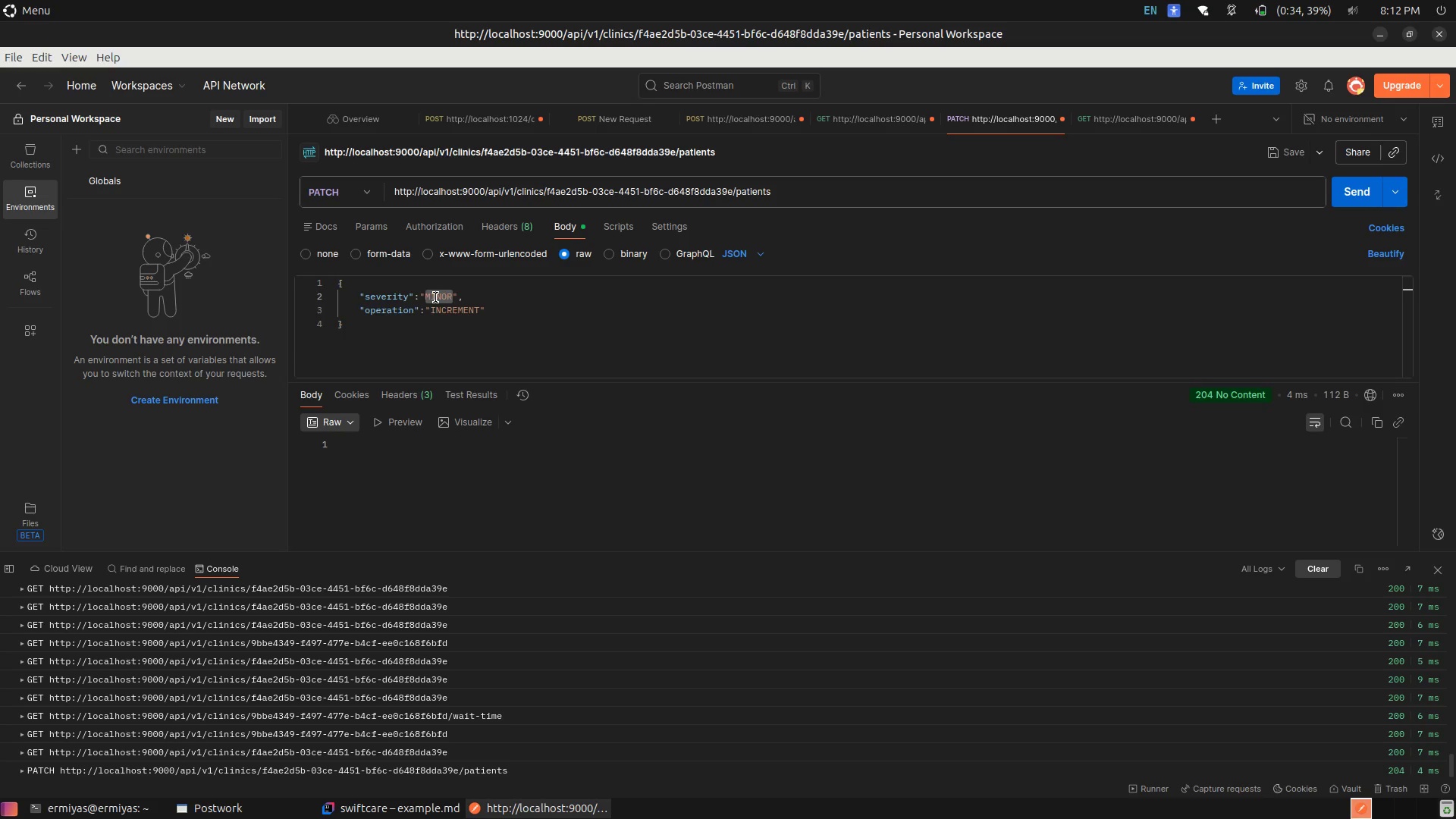 
type(ACUTE)
 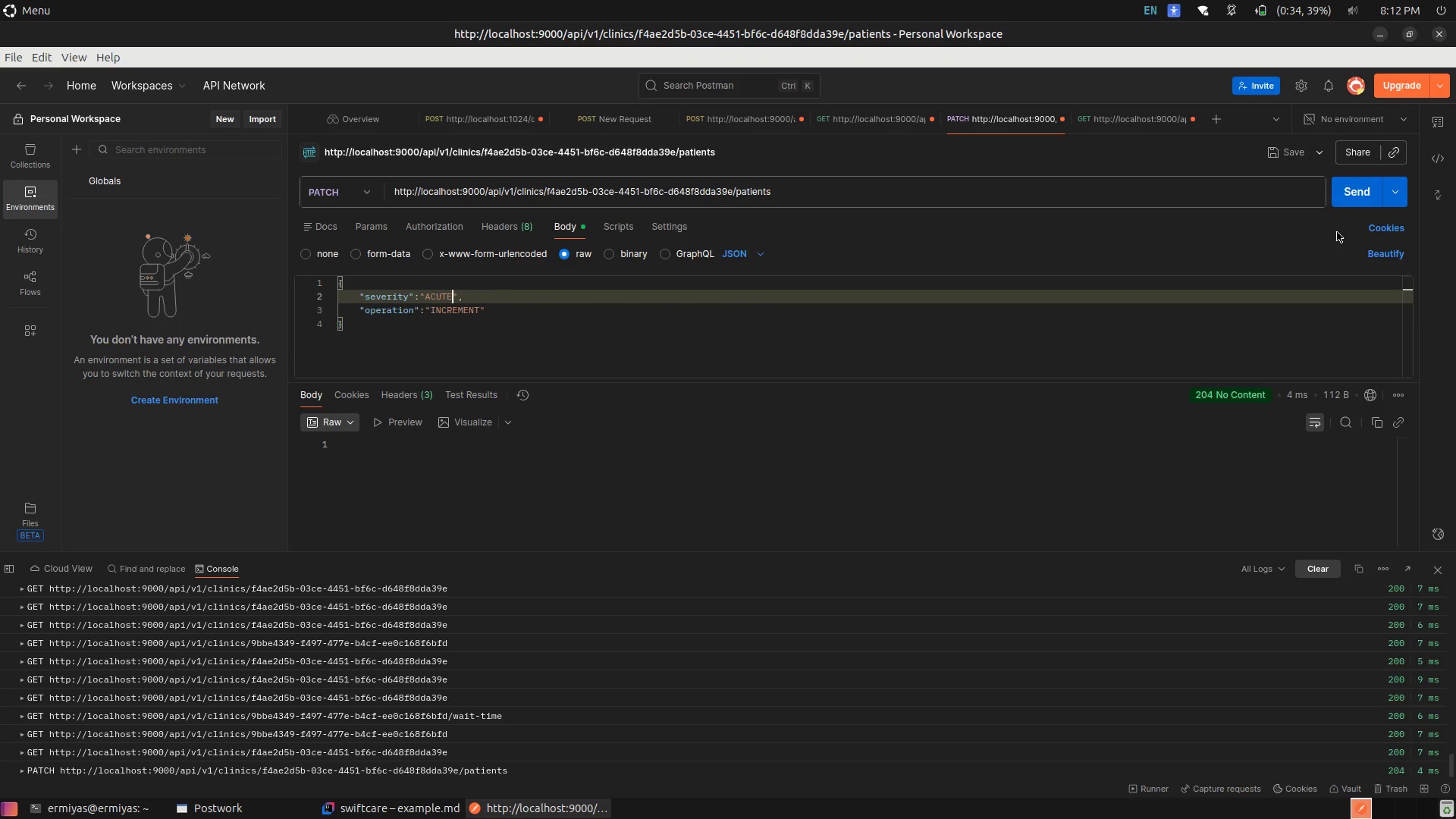 
left_click([1343, 189])
 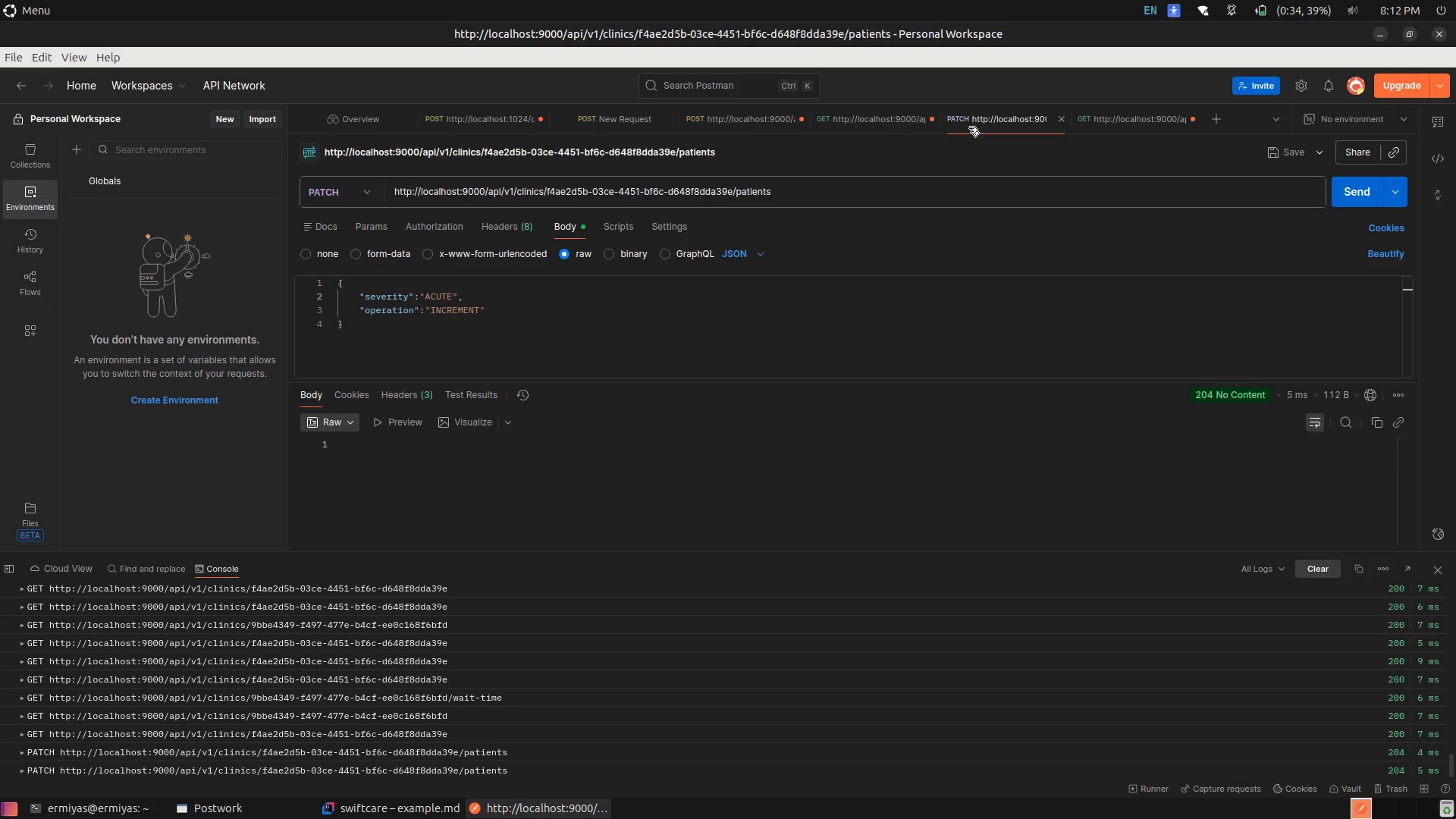 
left_click([1114, 123])
 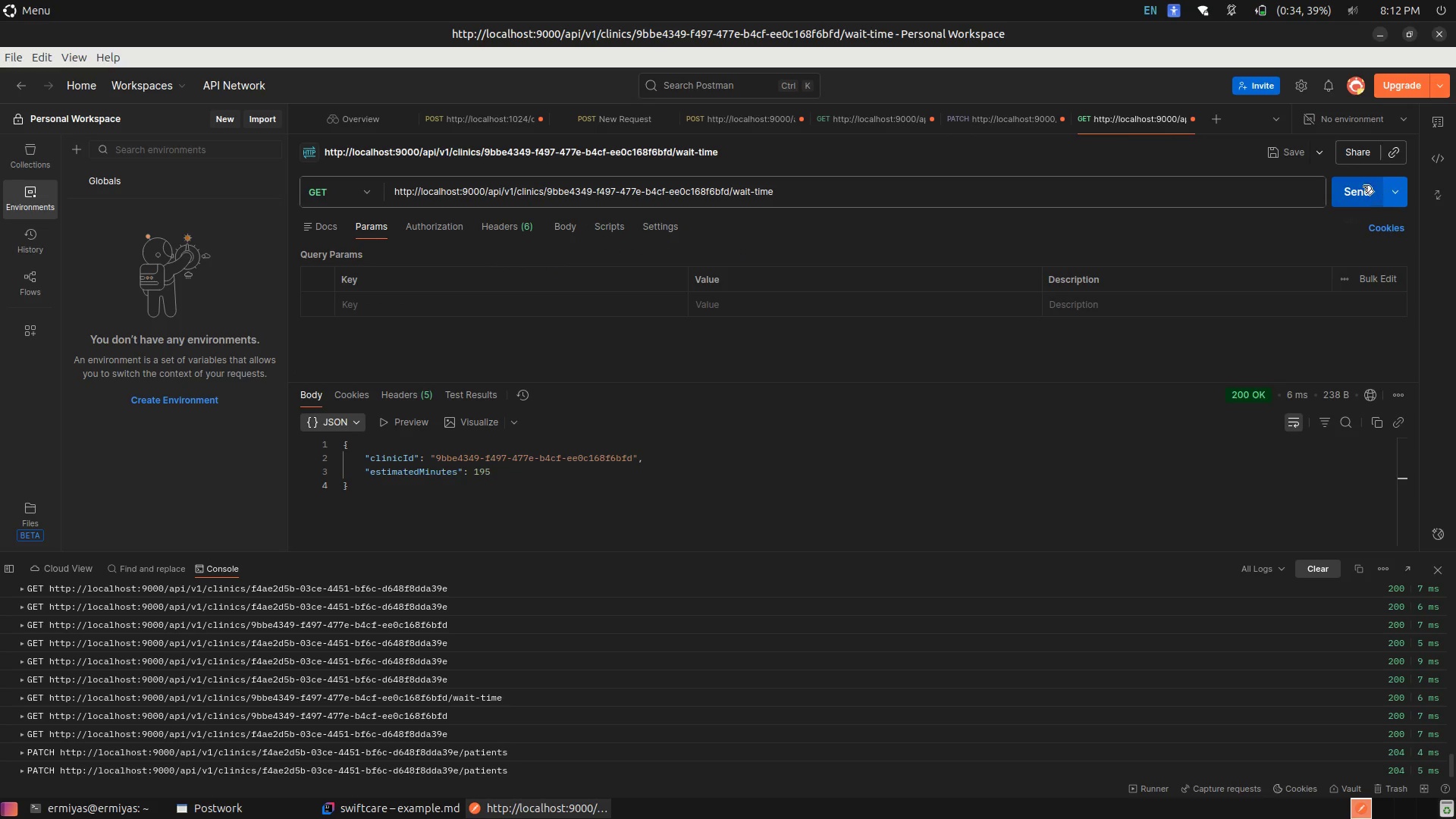 
left_click([1330, 185])
 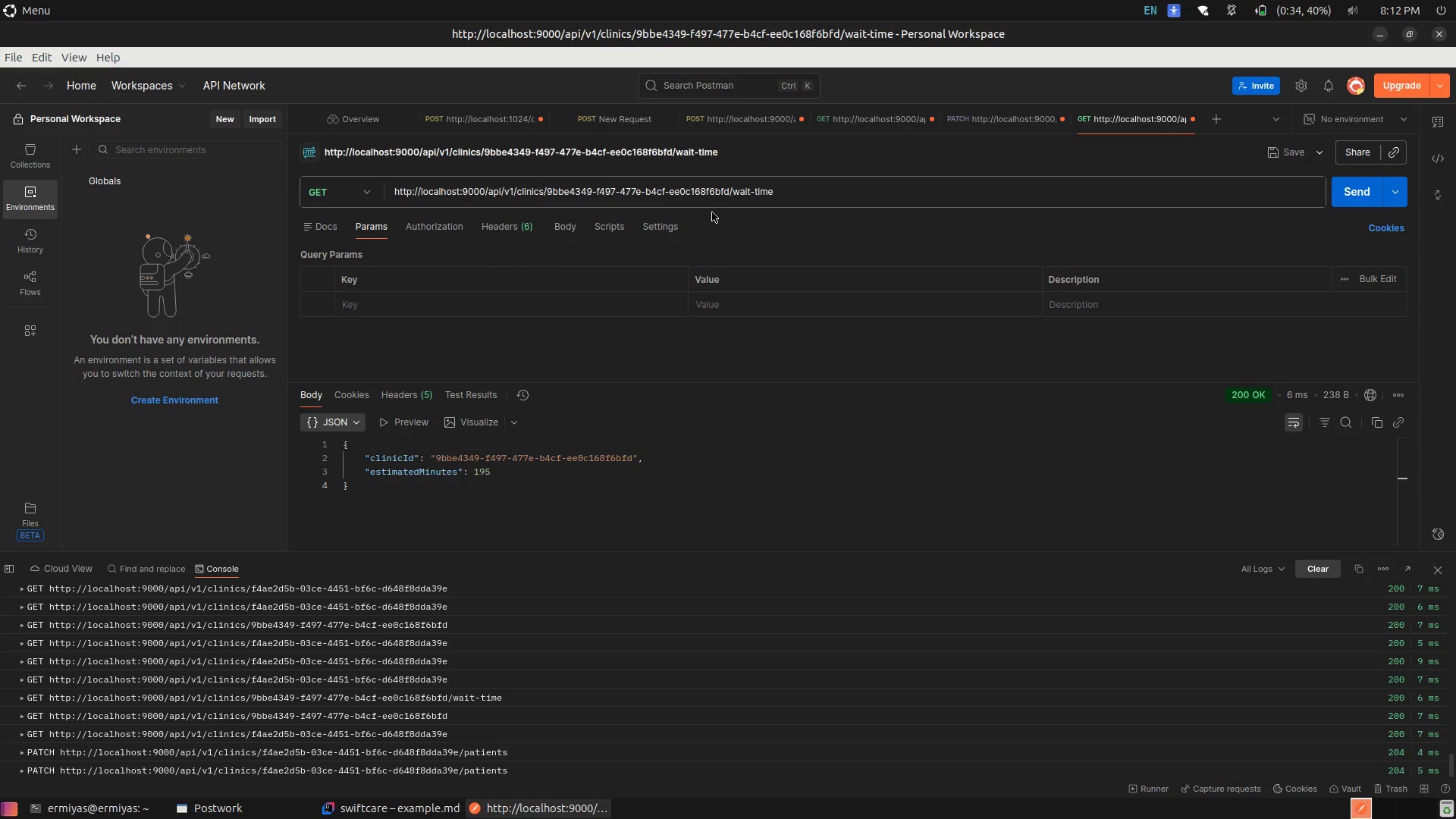 
wait(5.66)
 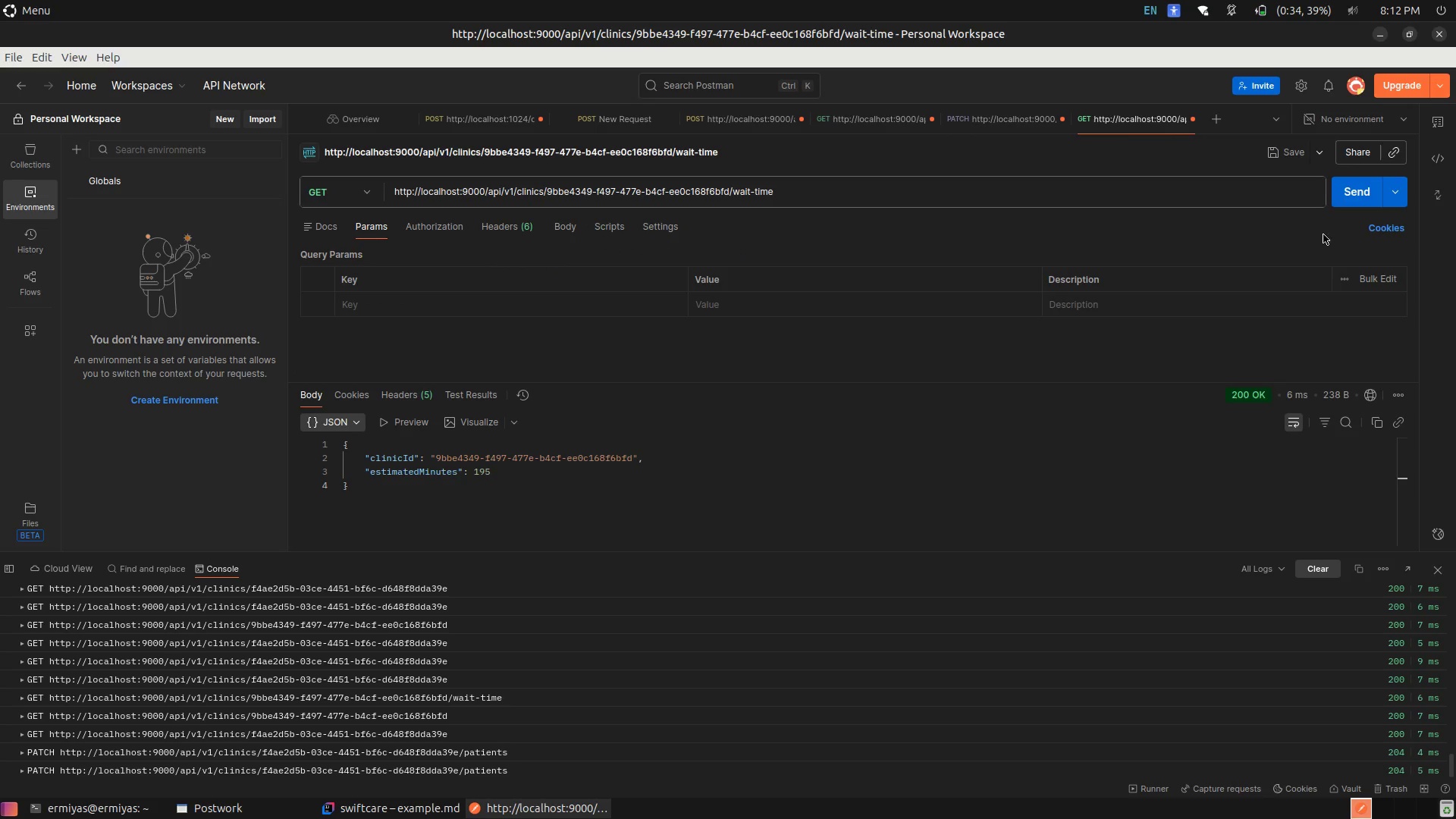 
left_click([724, 193])
 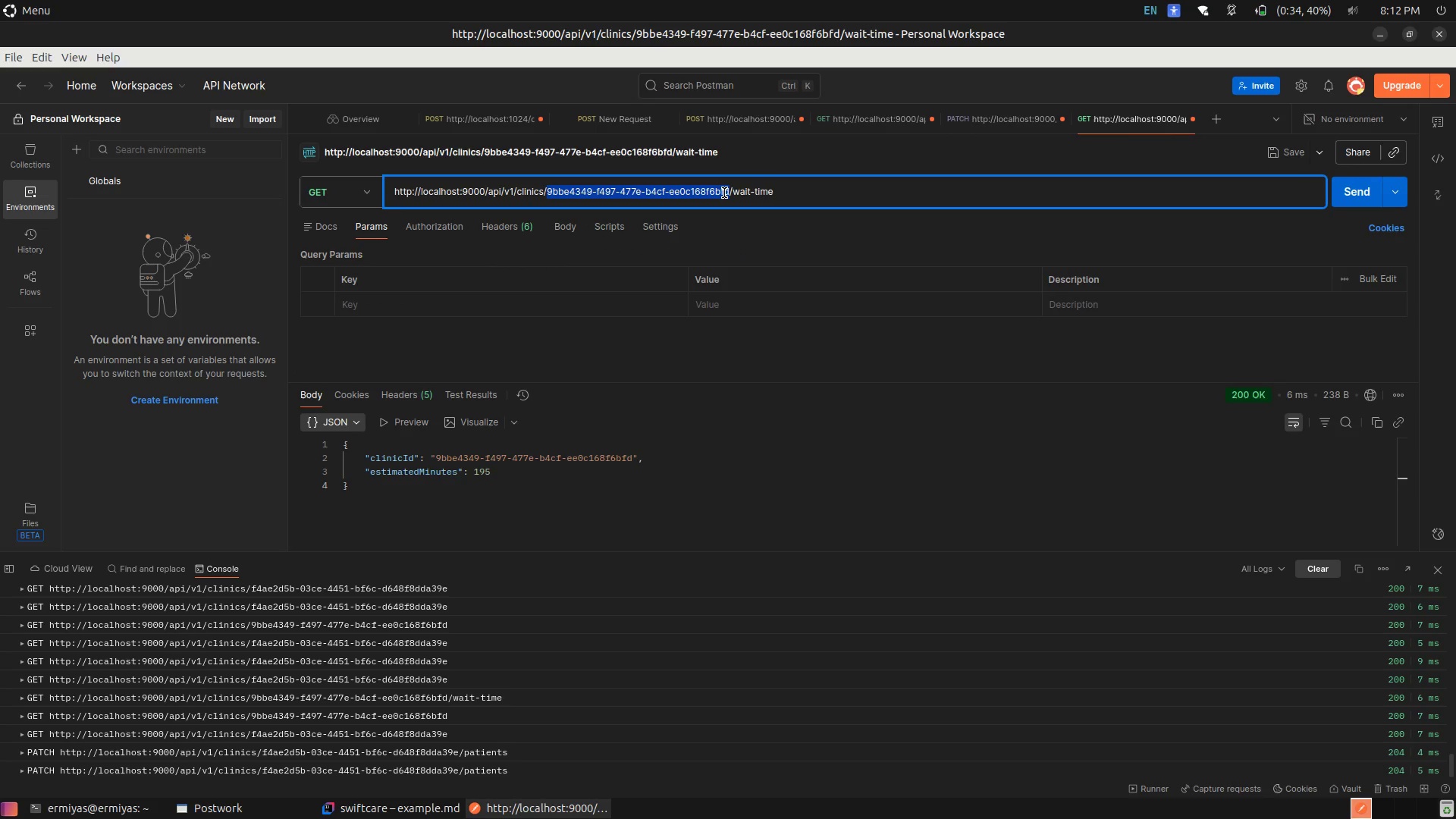 
key(Control+Z)
 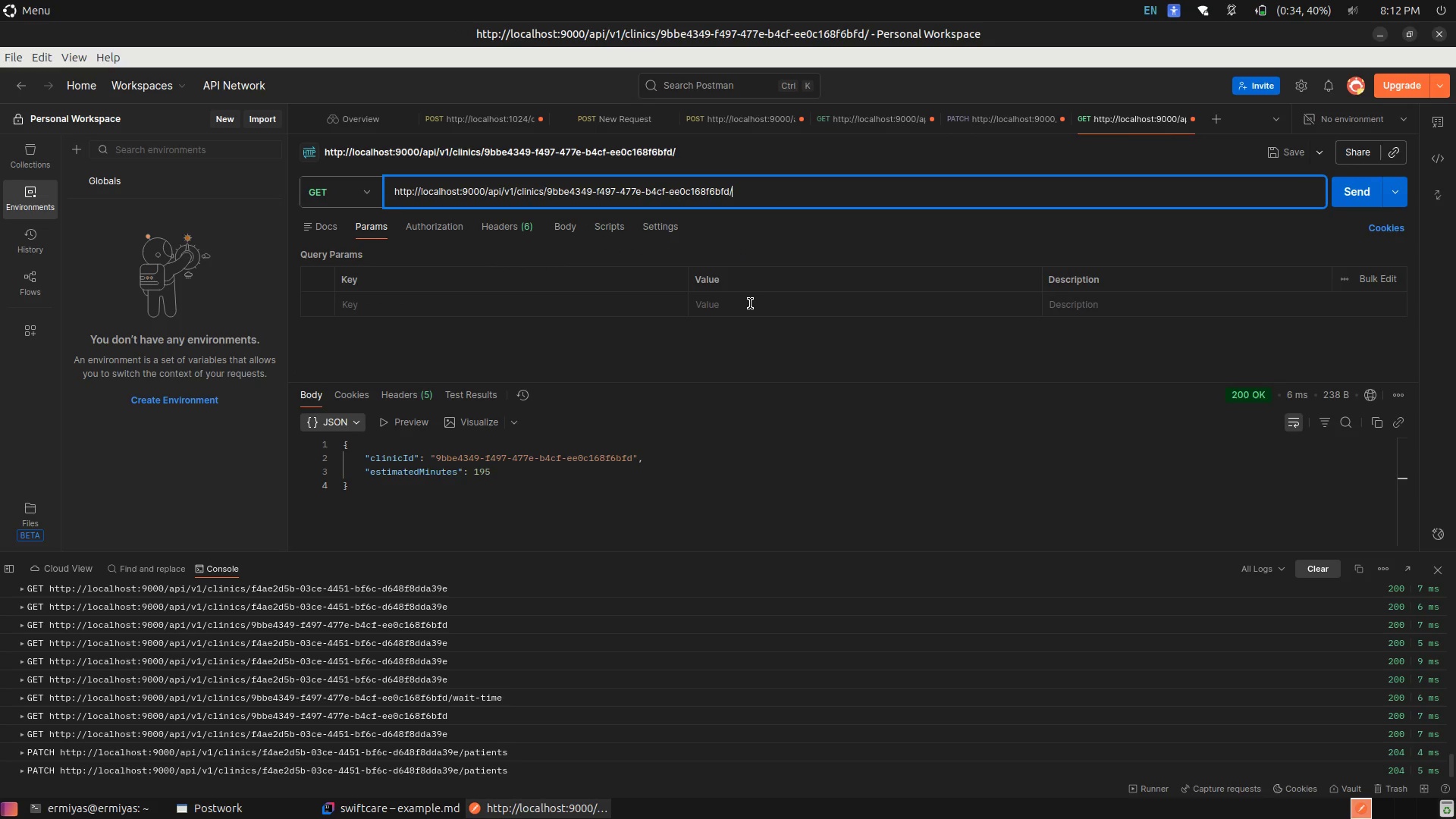 
key(Control+Z)
 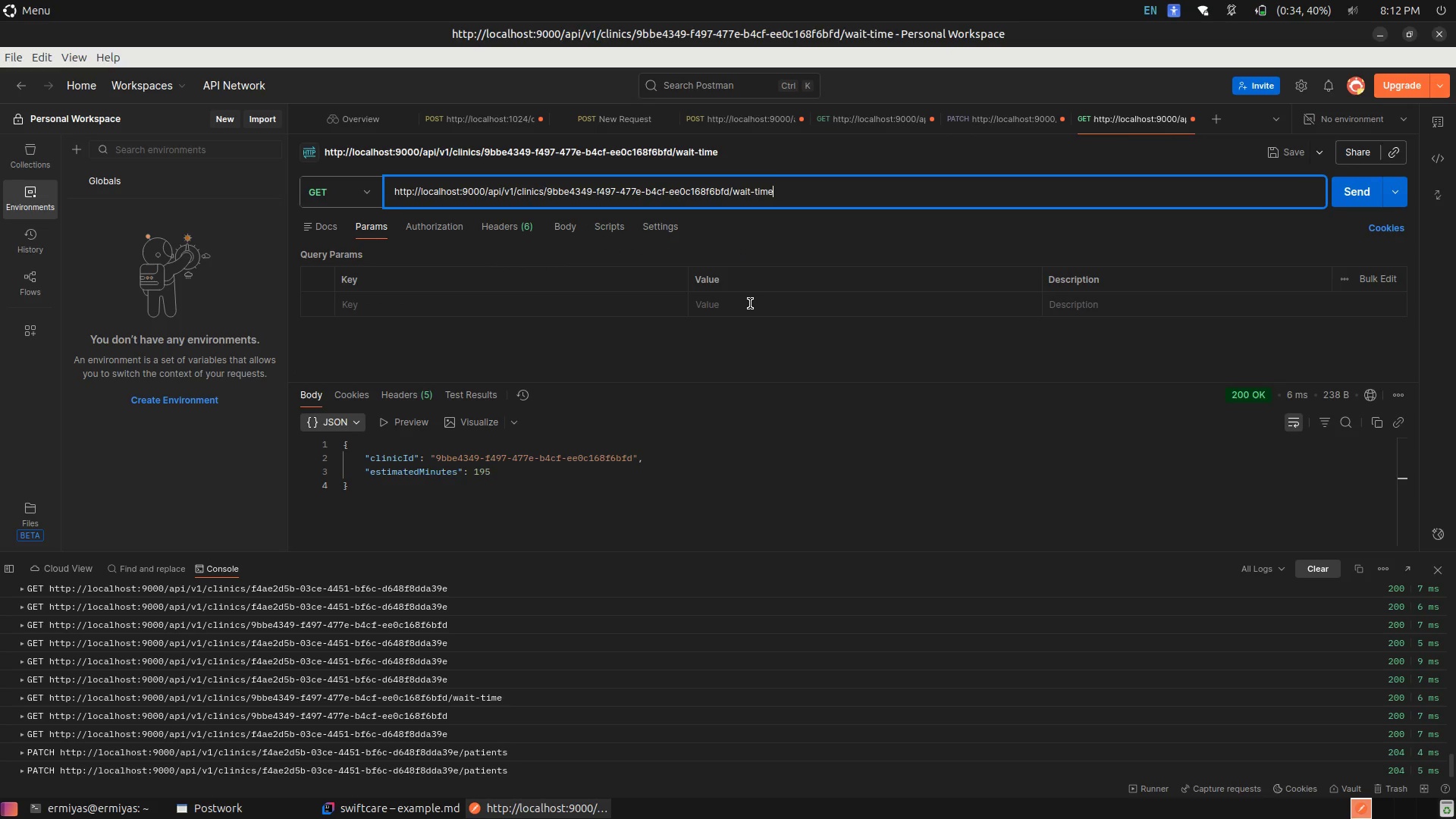 
key(Control+Z)
 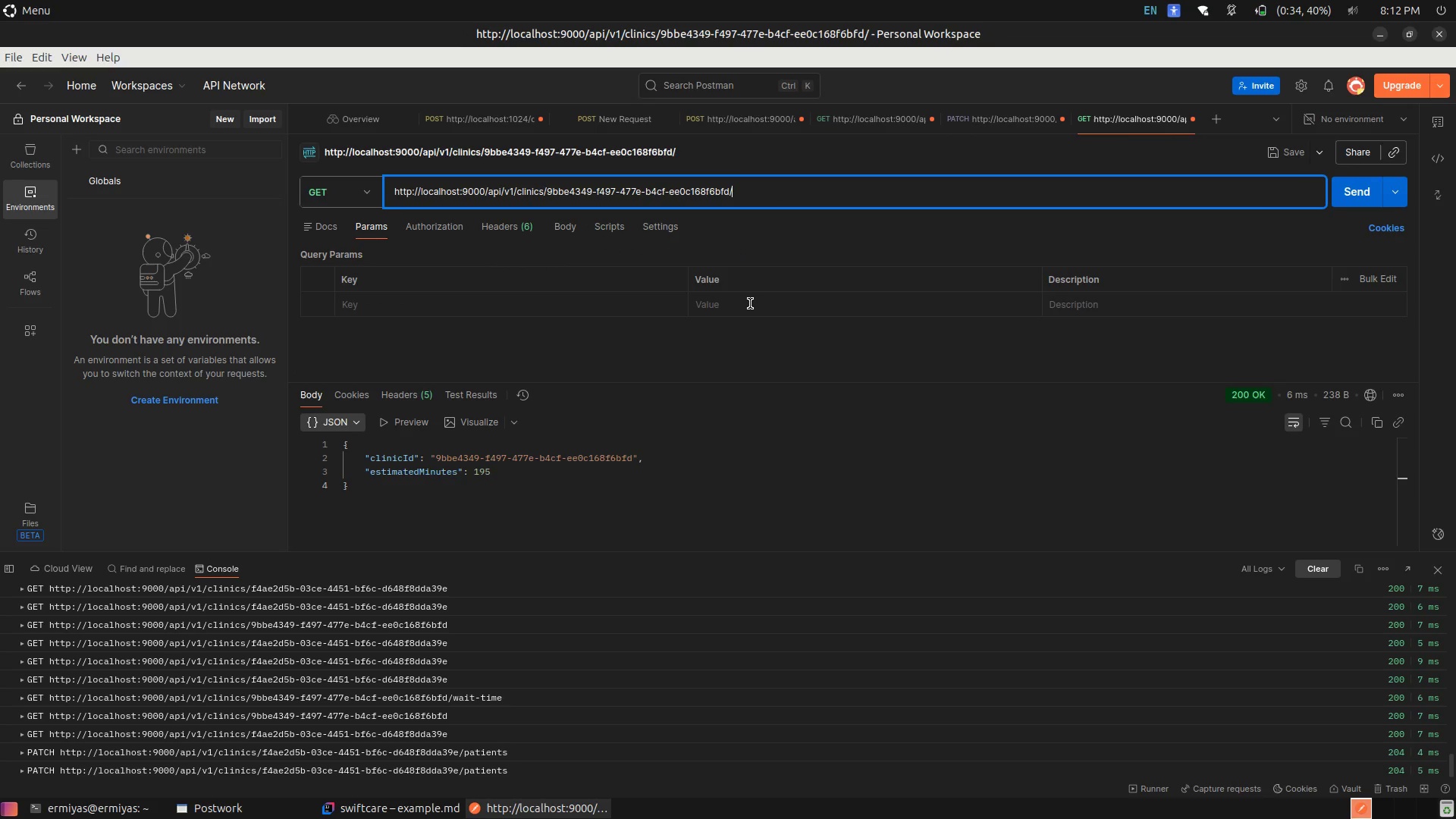 
key(Control+Z)
 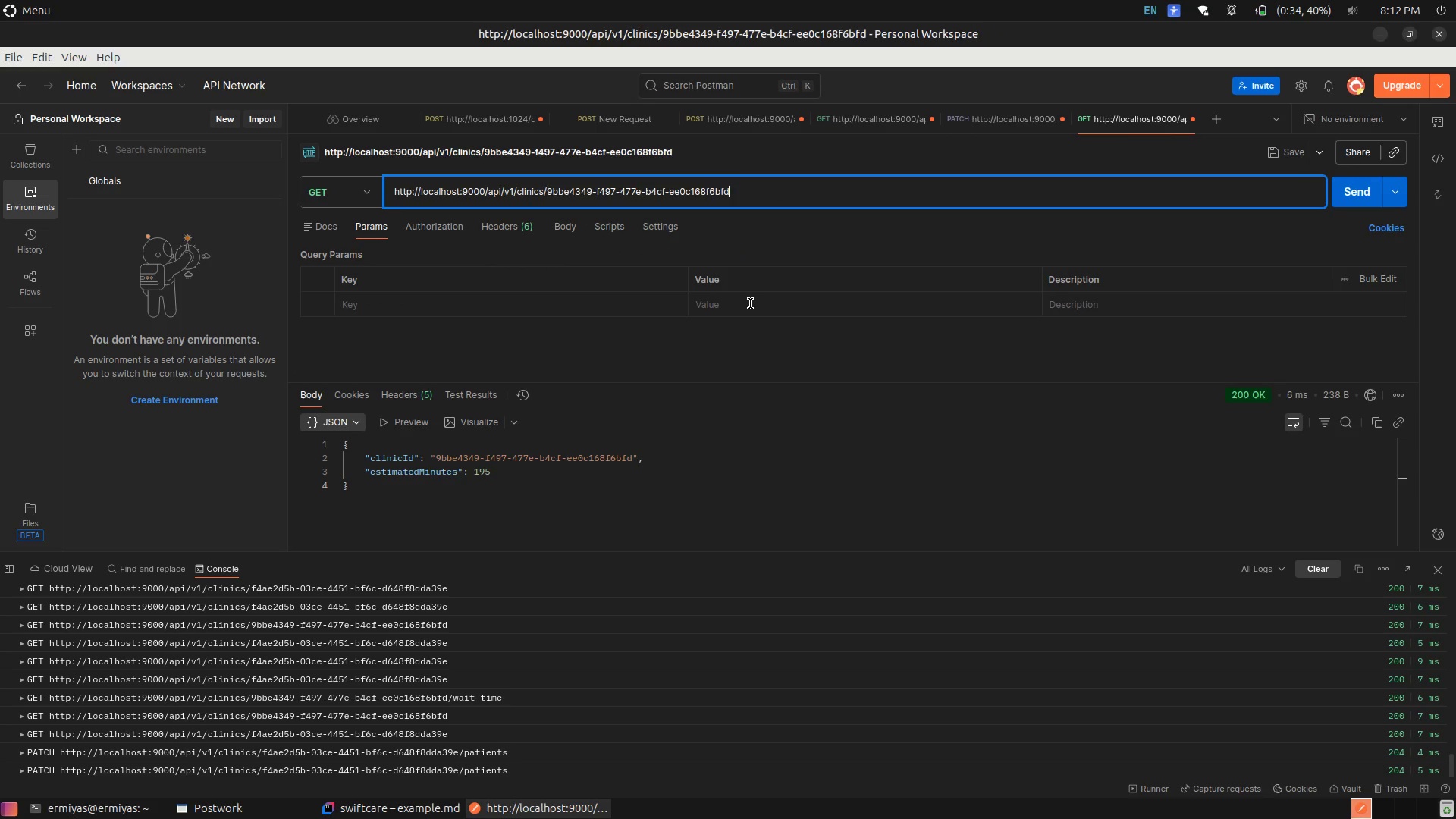 
key(Control+Z)
 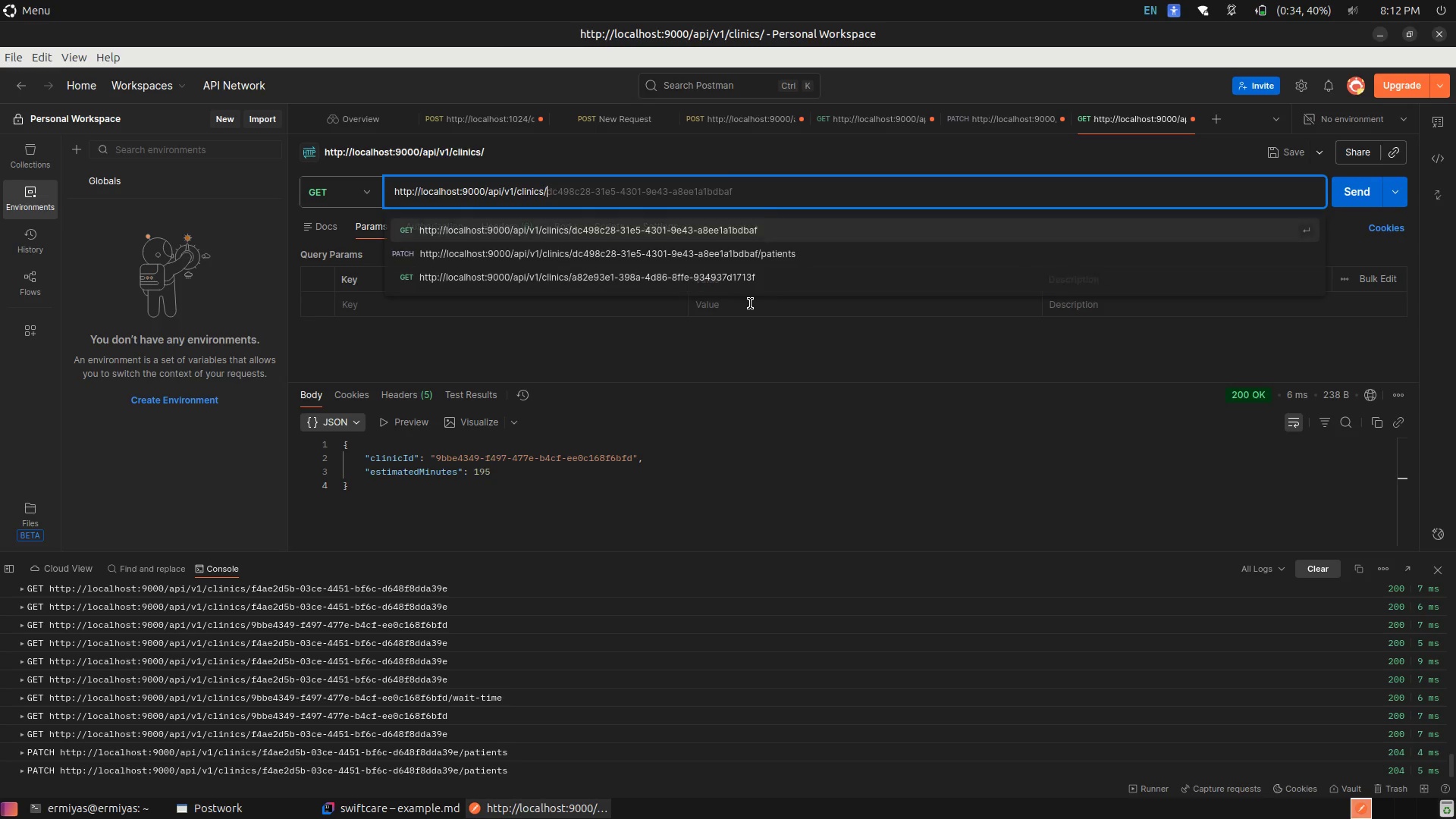 
key(Control+Z)
 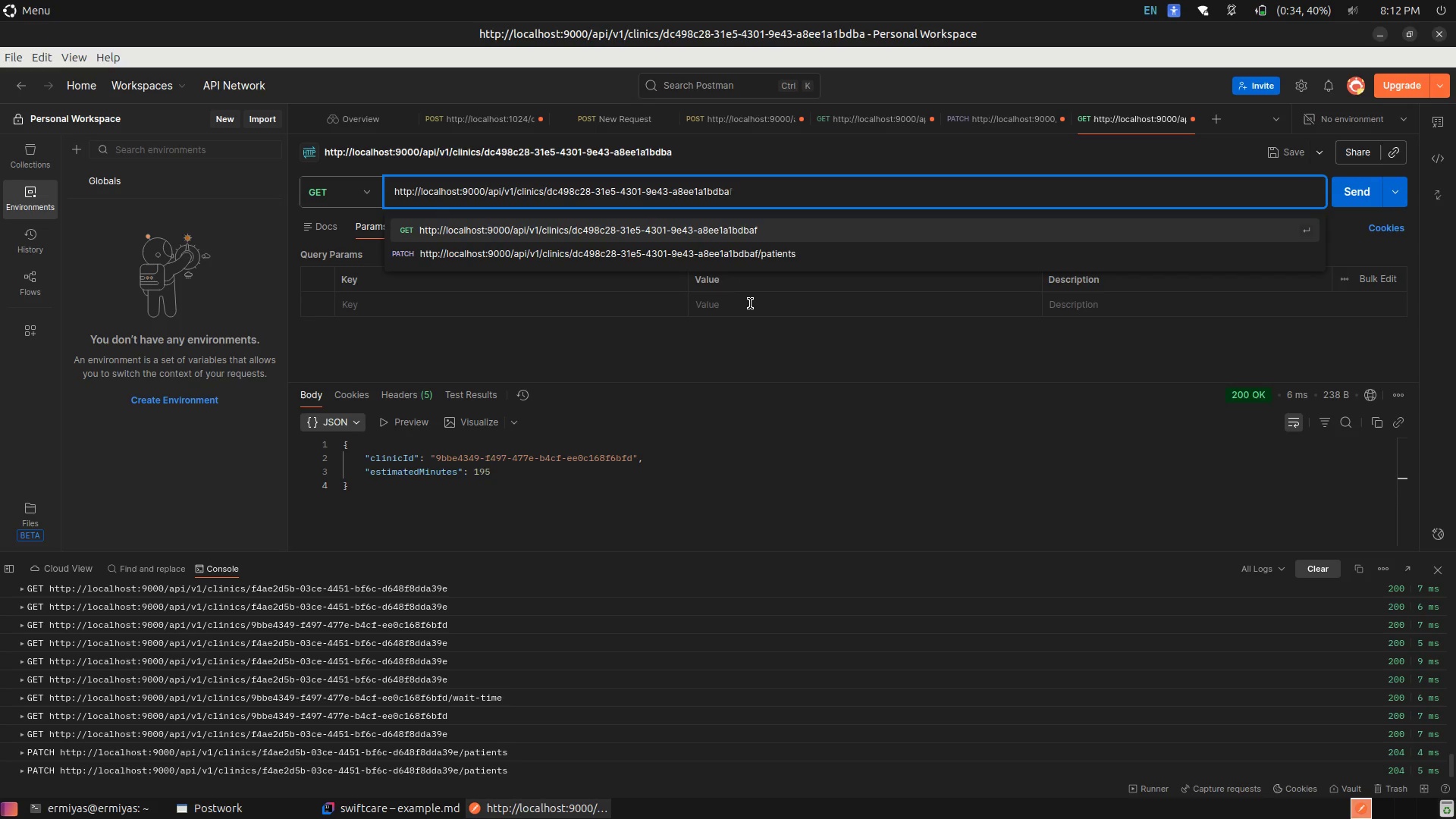 
key(Control+Z)
 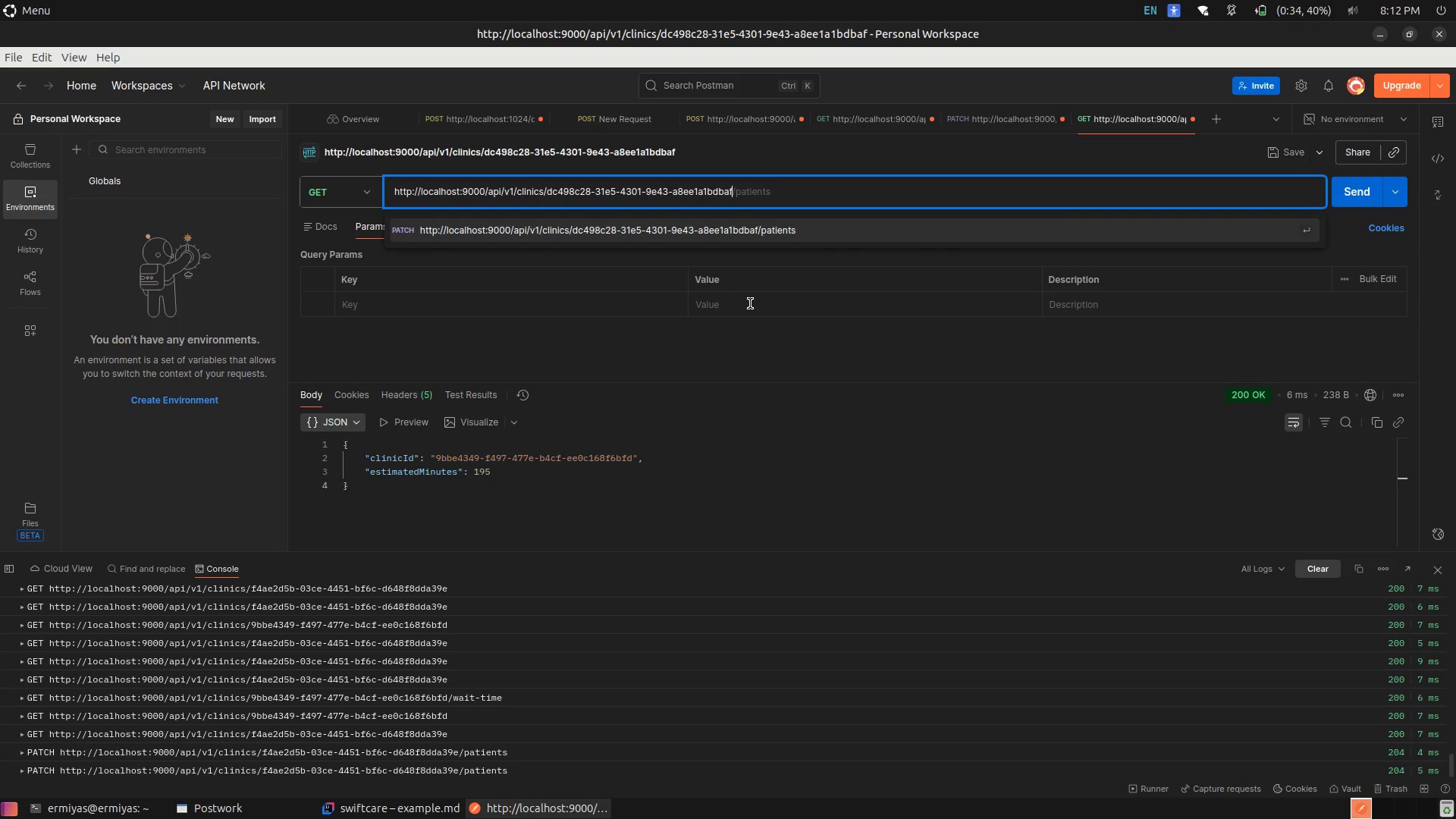 
key(Control+Z)
 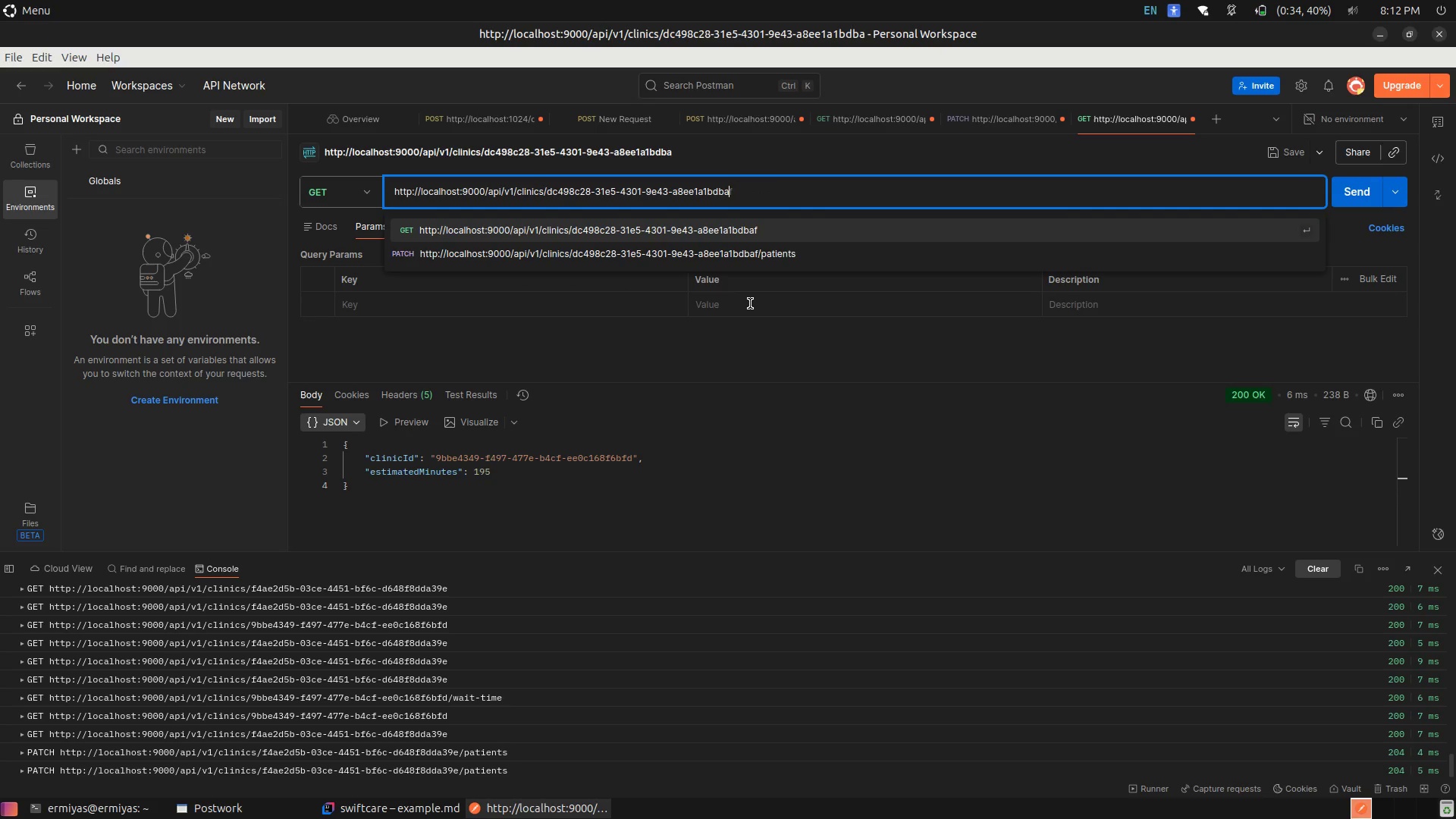 
hold_key(key=ShiftLeft, duration=1.2)
 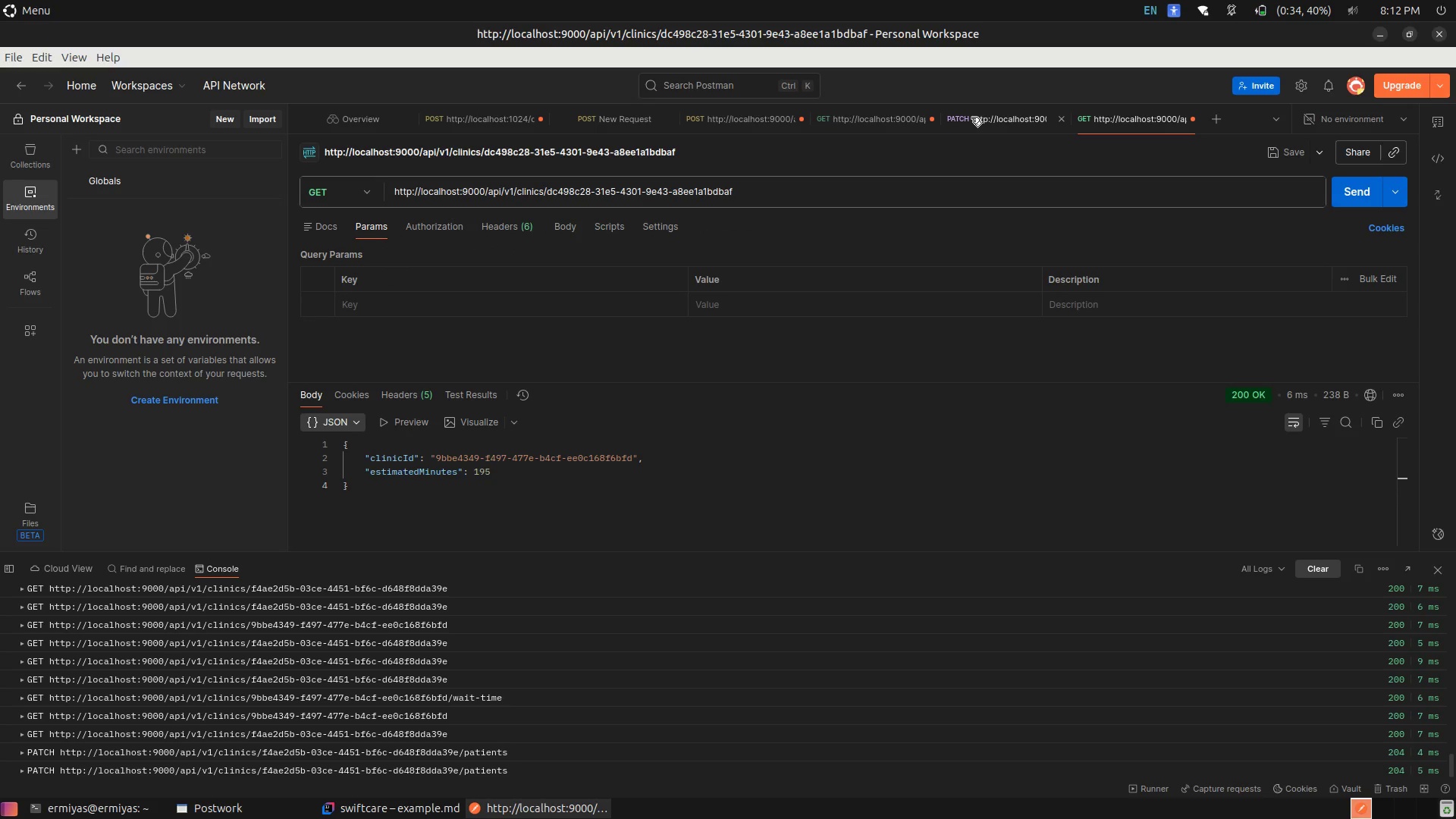 
hold_key(key=Z, duration=0.99)
 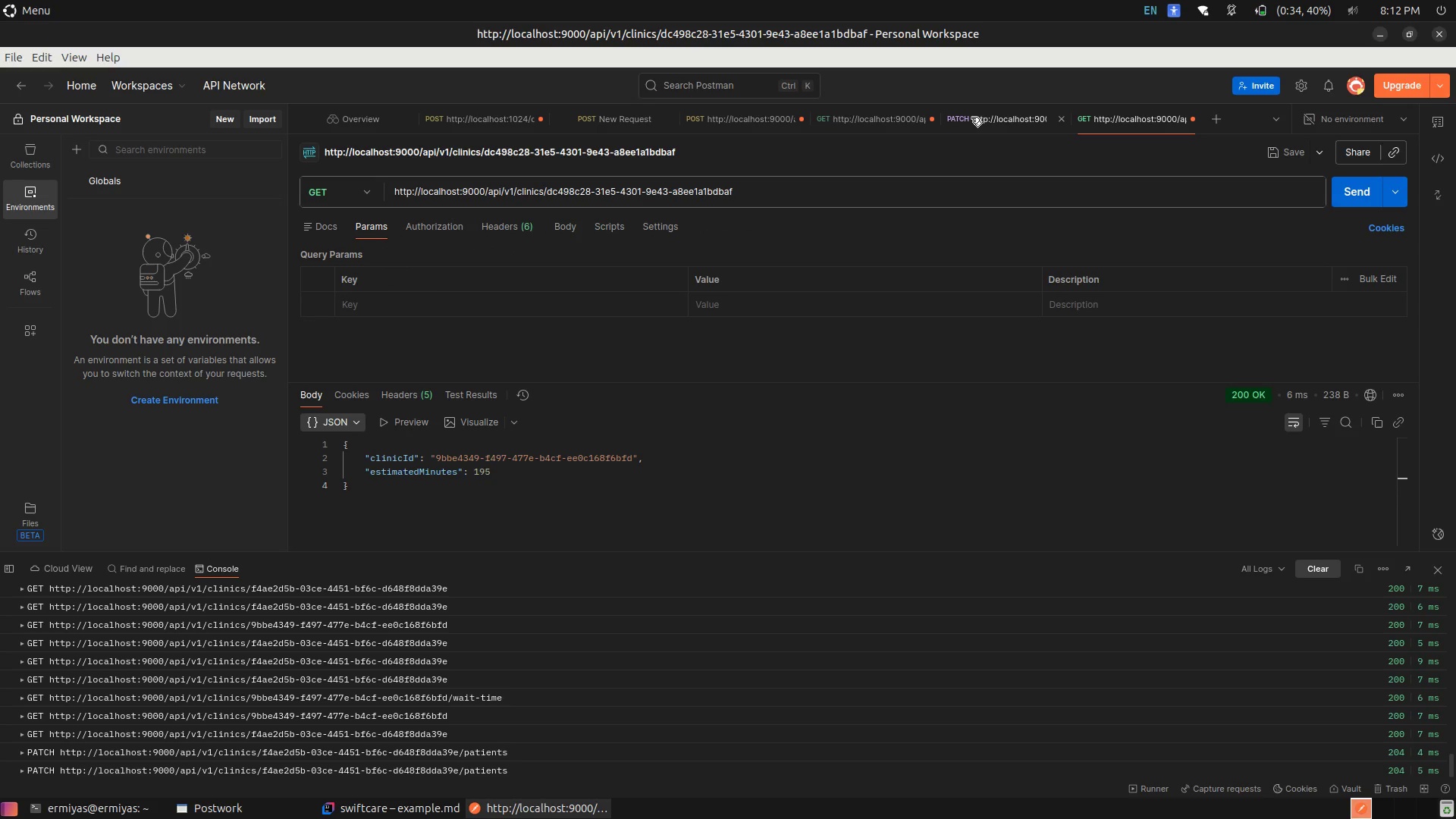 
left_click([971, 117])
 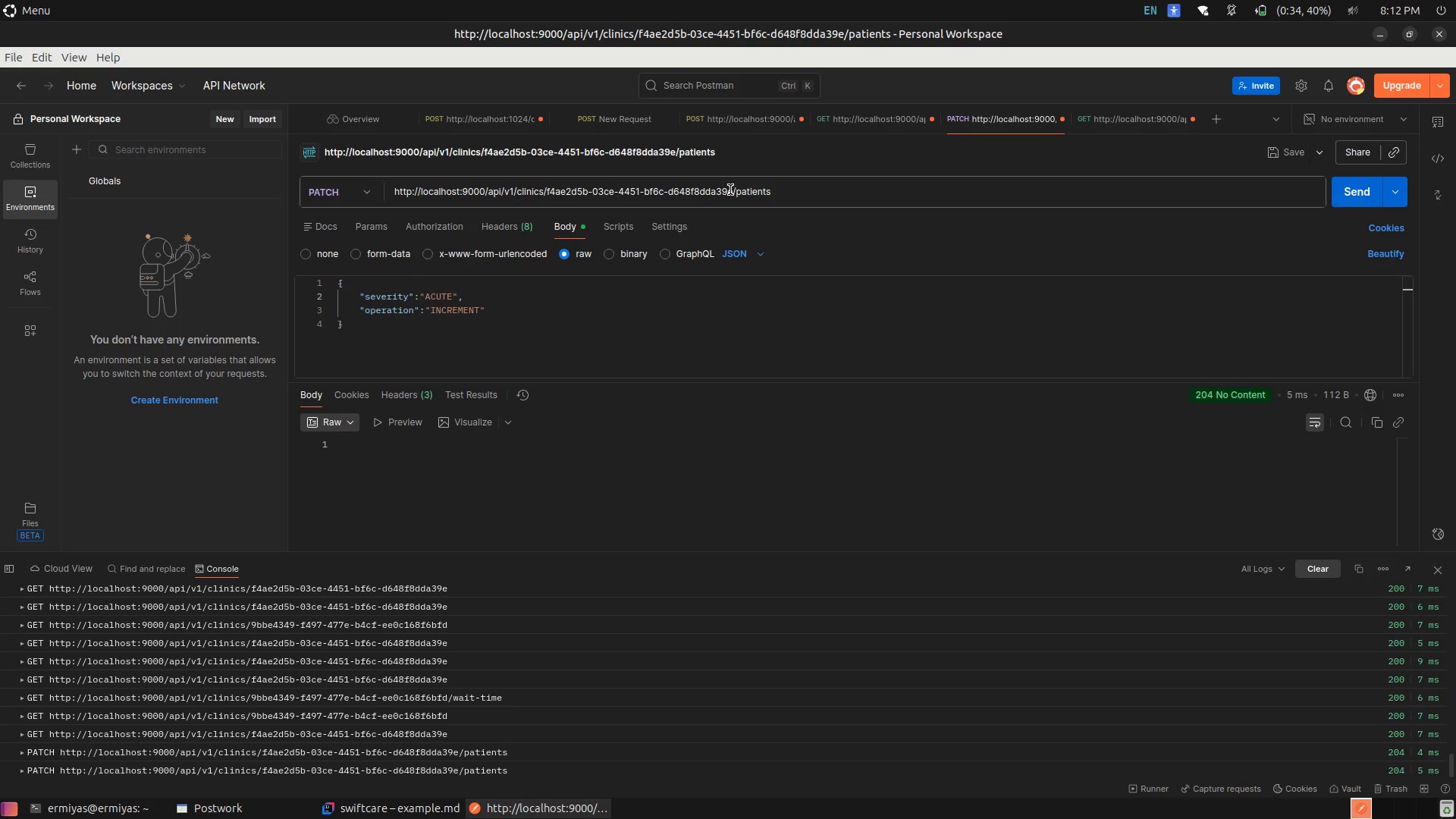 
middle_click([730, 190])
 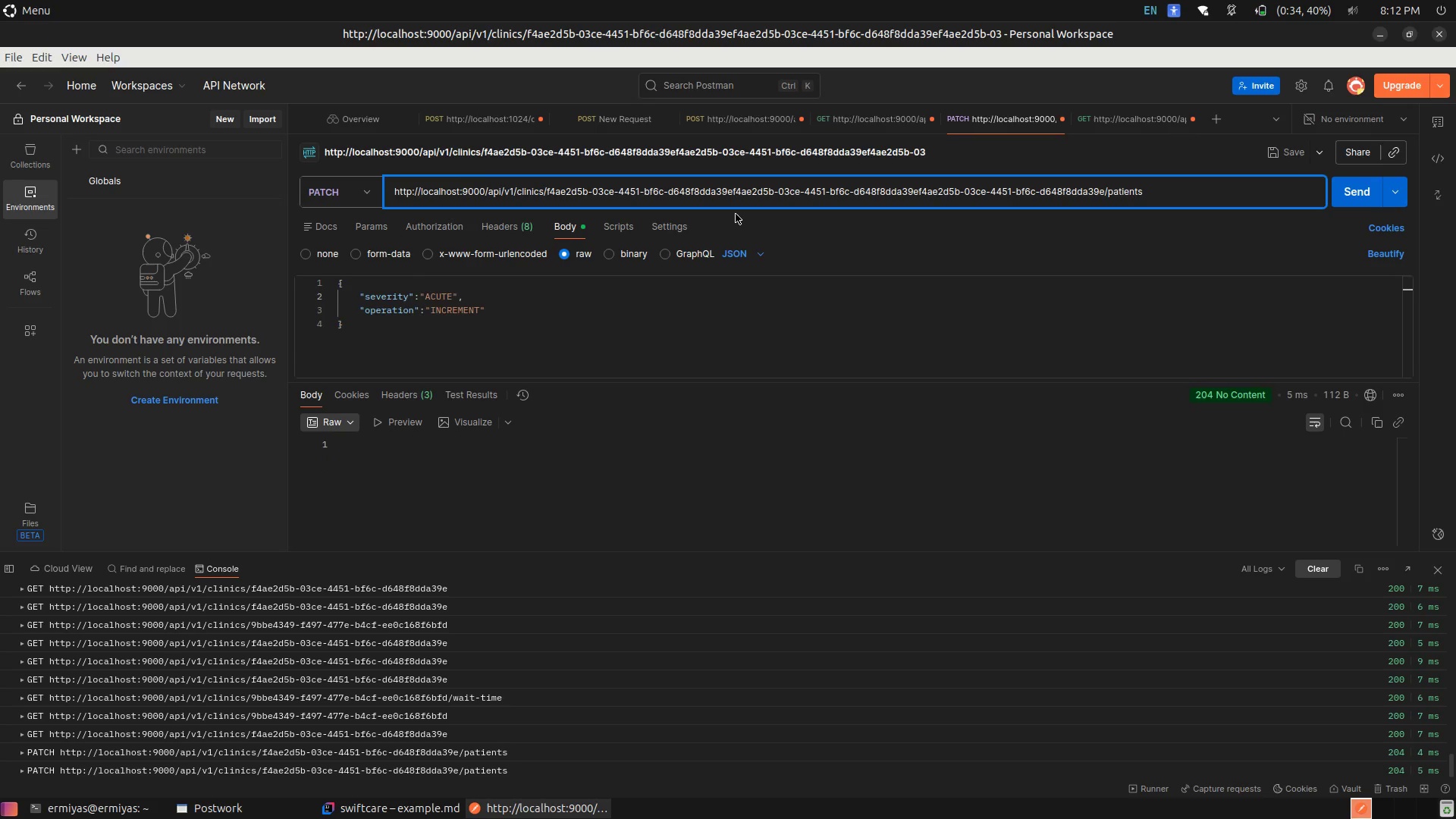 
key(Control+Z)
 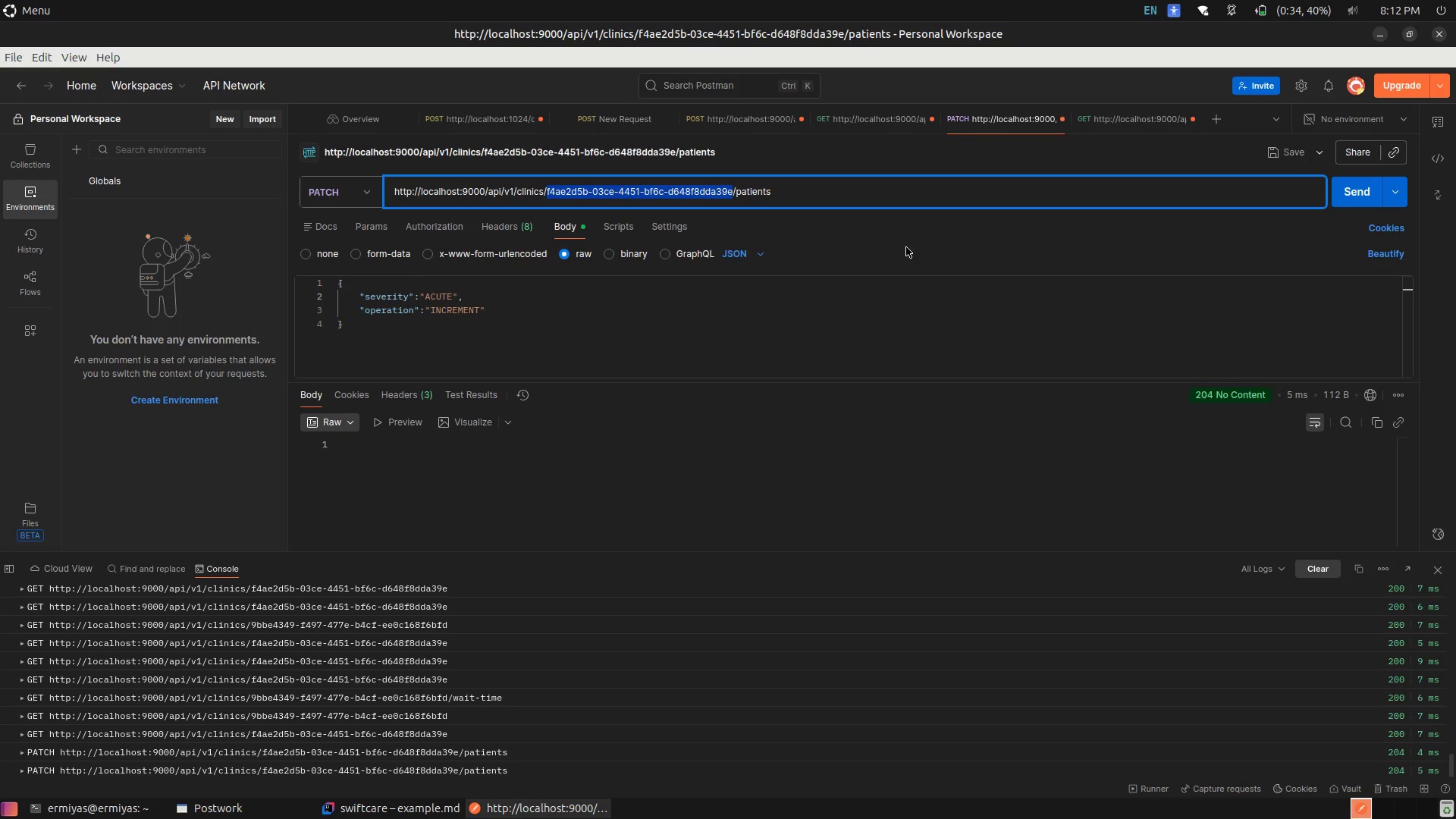 
key(Control+C)
 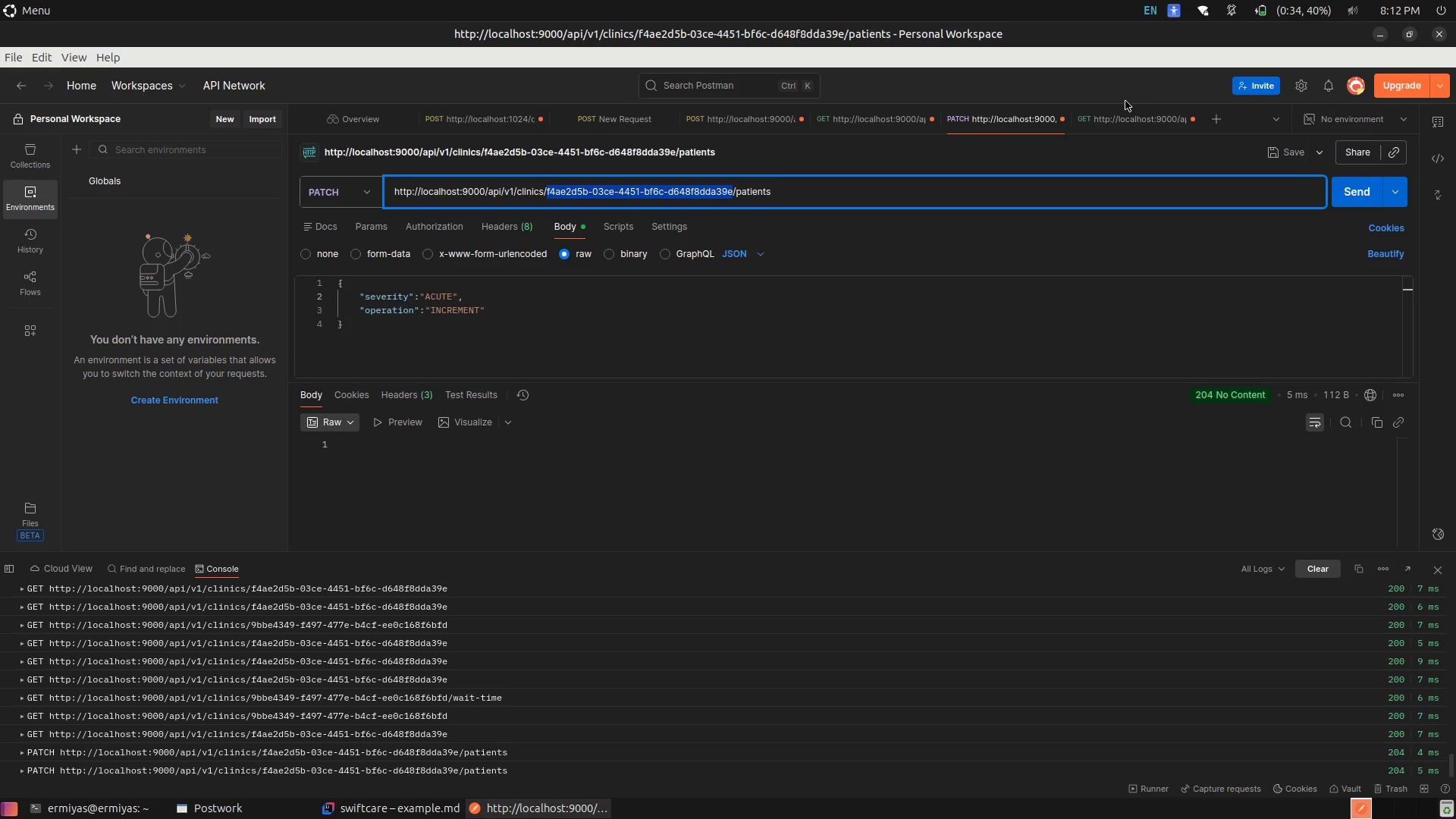 
left_click([1123, 111])
 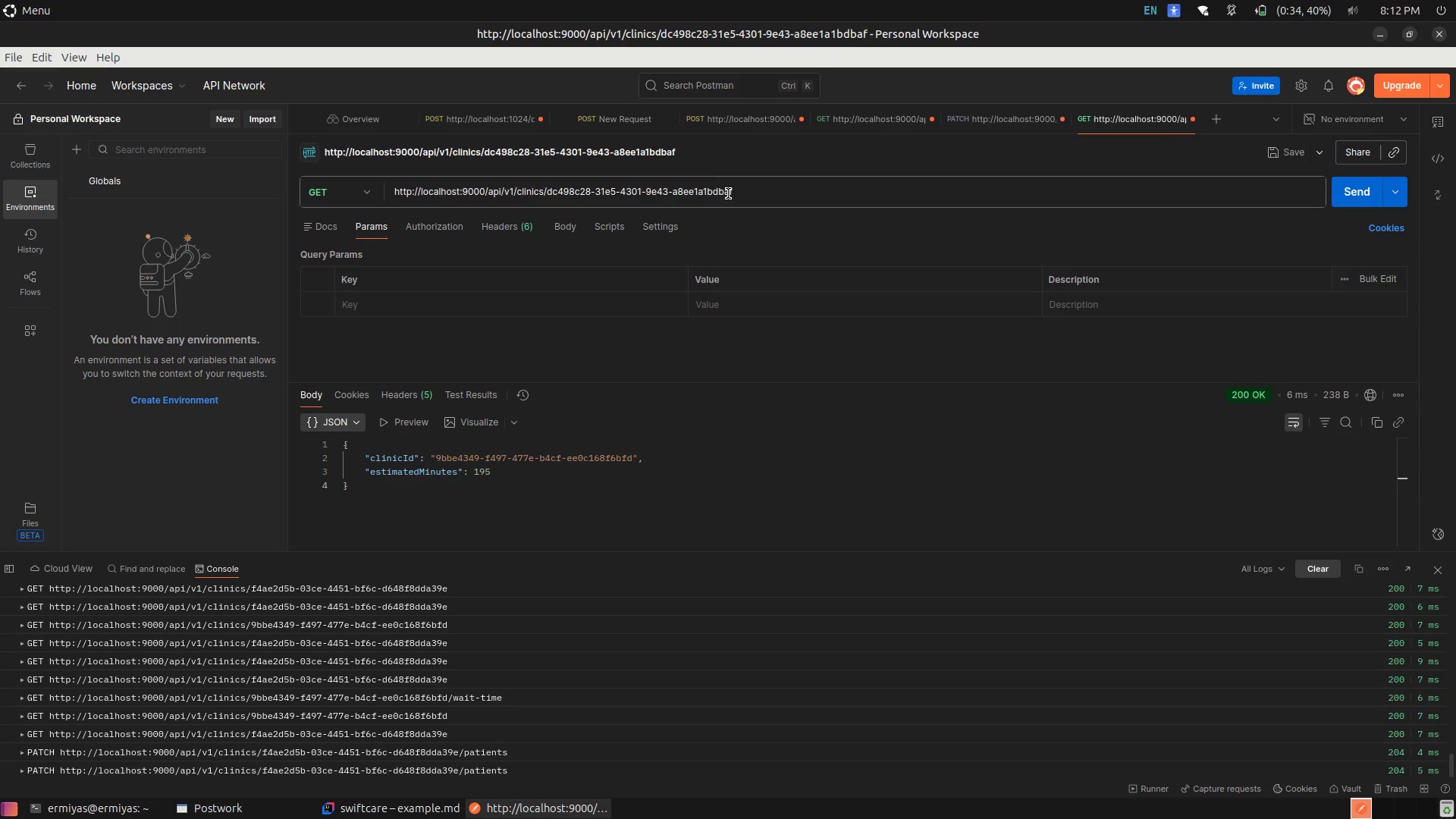 
left_click([745, 190])
 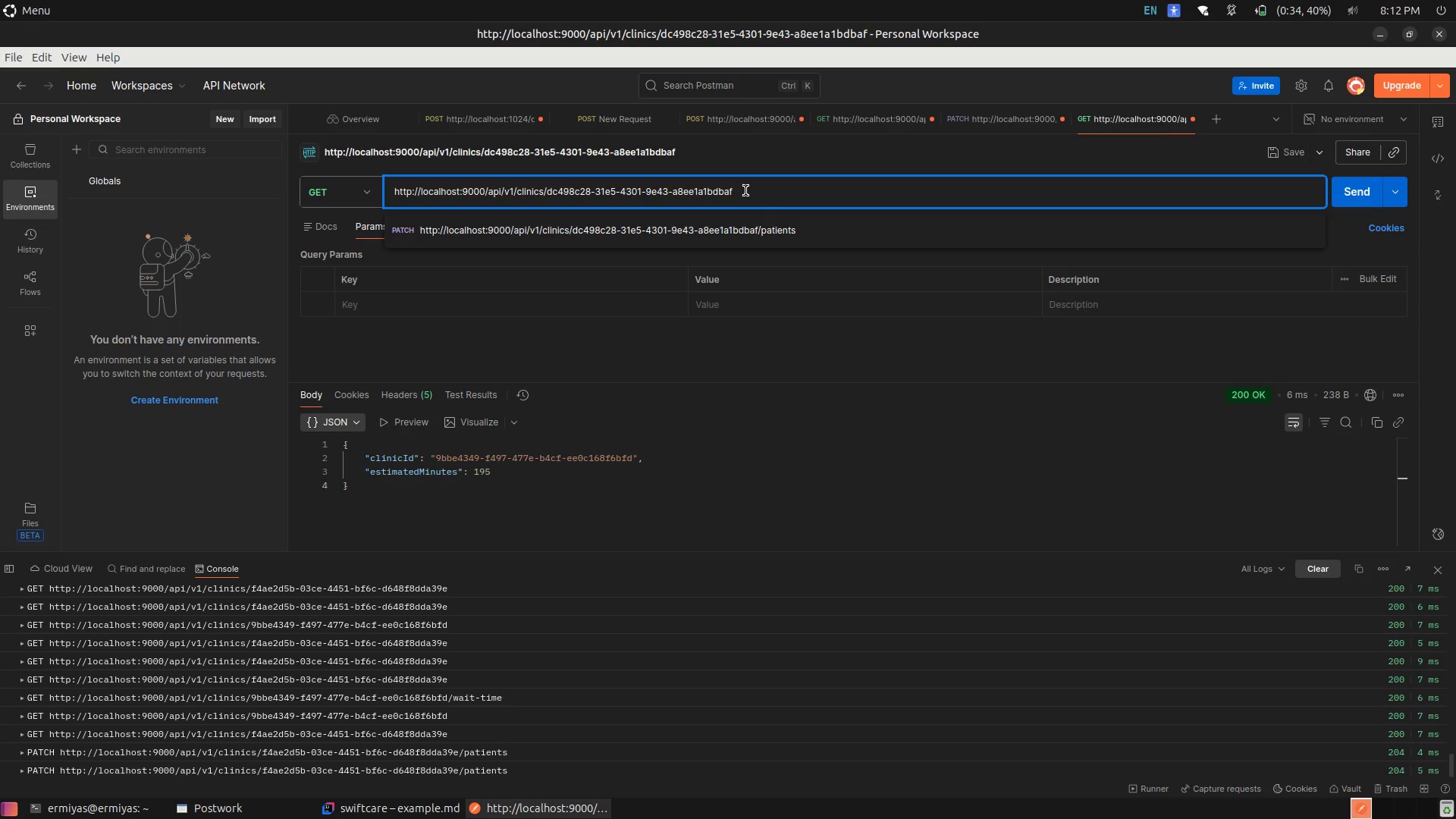 
hold_key(key=ArrowLeft, duration=1.5)
 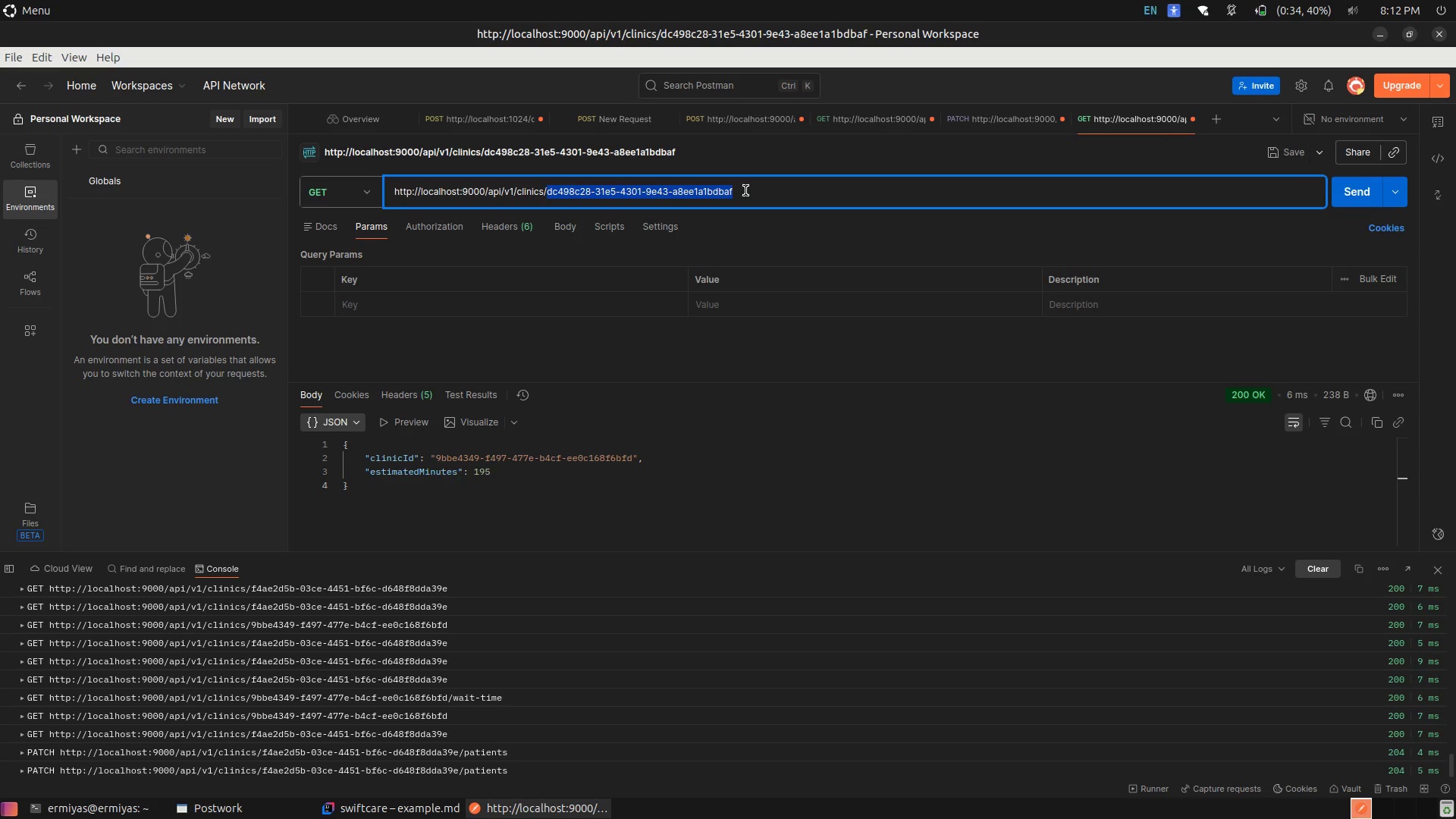 
key(Shift+ArrowLeft)
 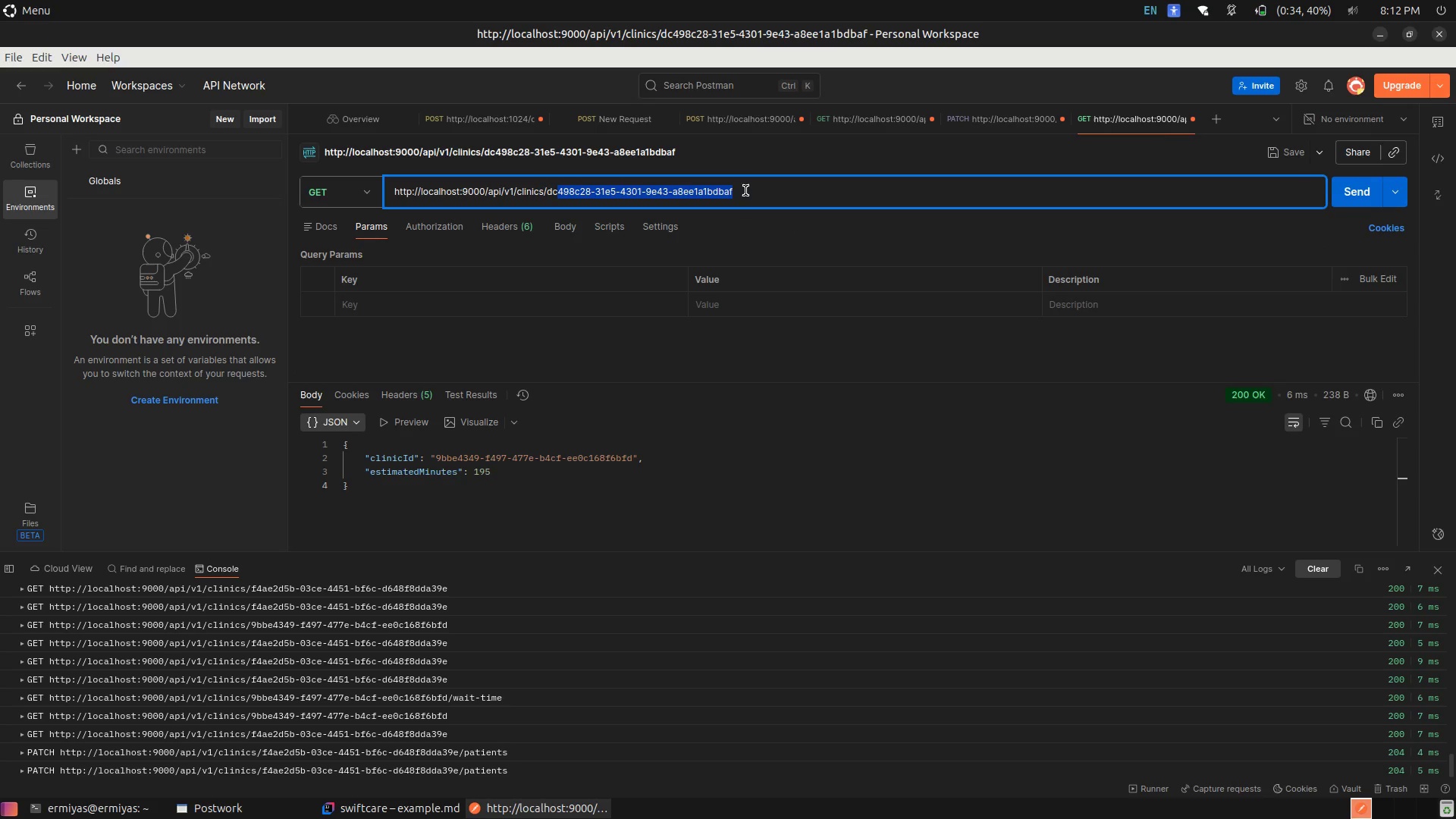 
key(Shift+ArrowLeft)
 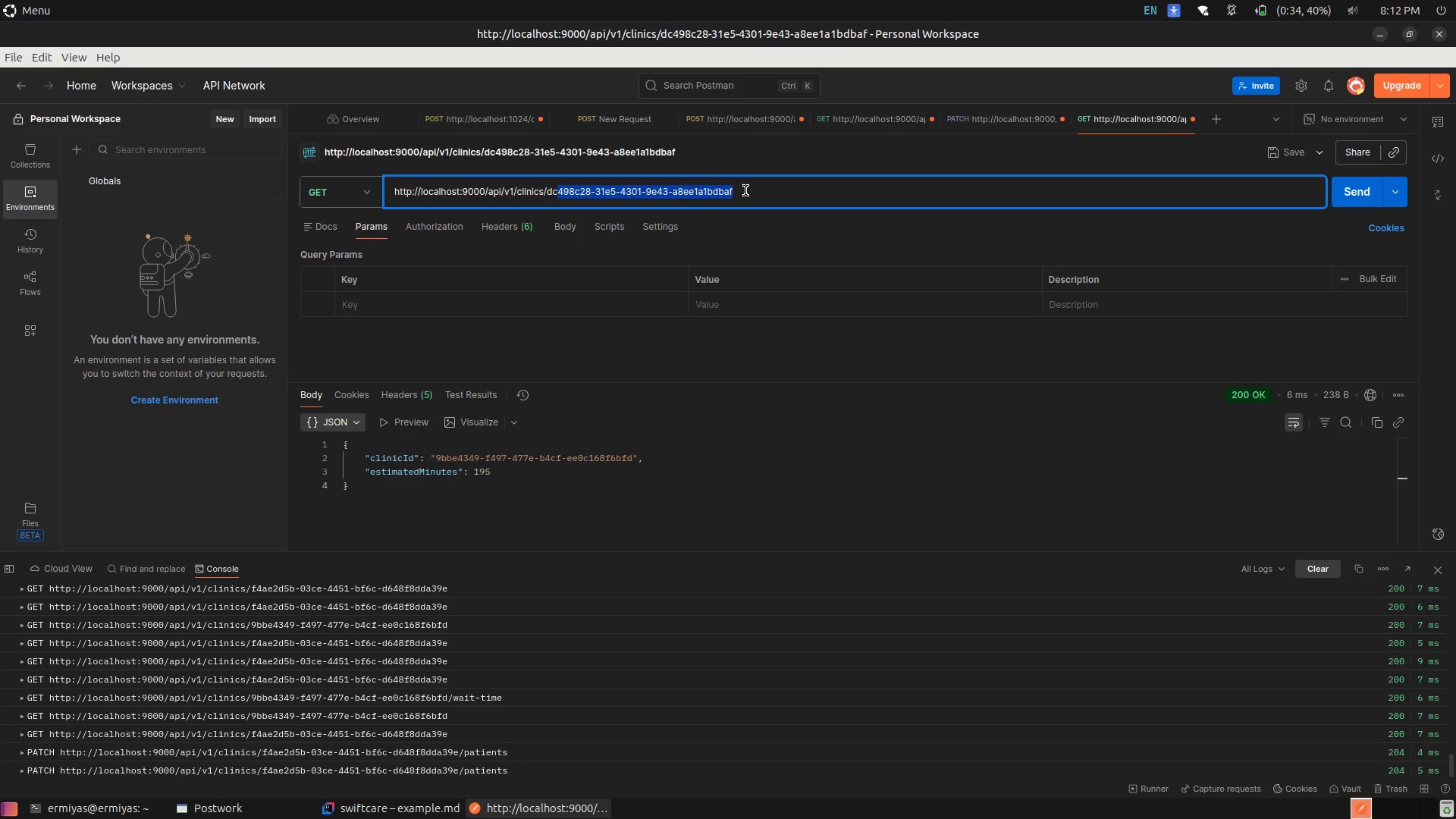 
key(Shift+ArrowLeft)
 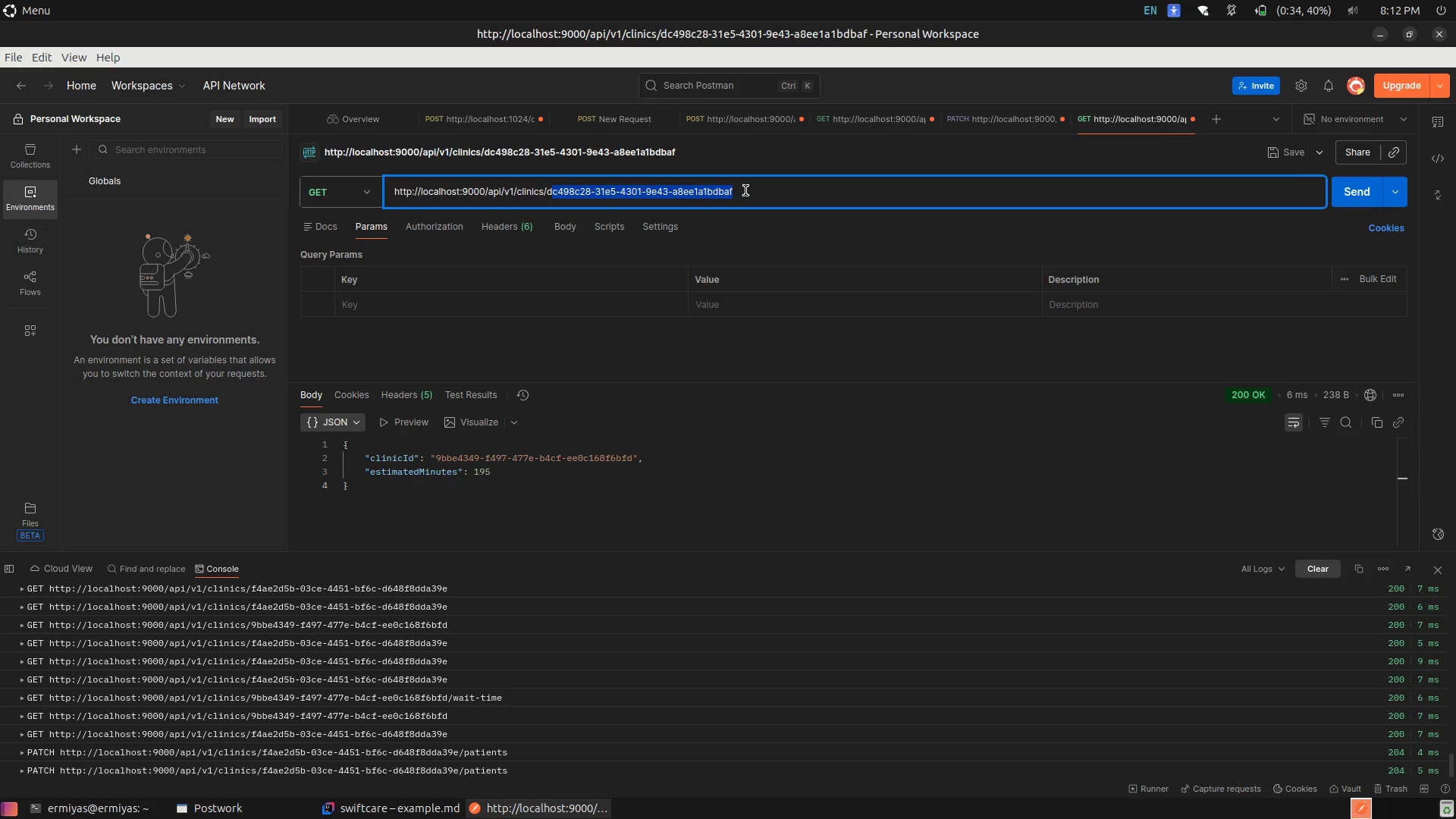 
key(Shift+ArrowLeft)
 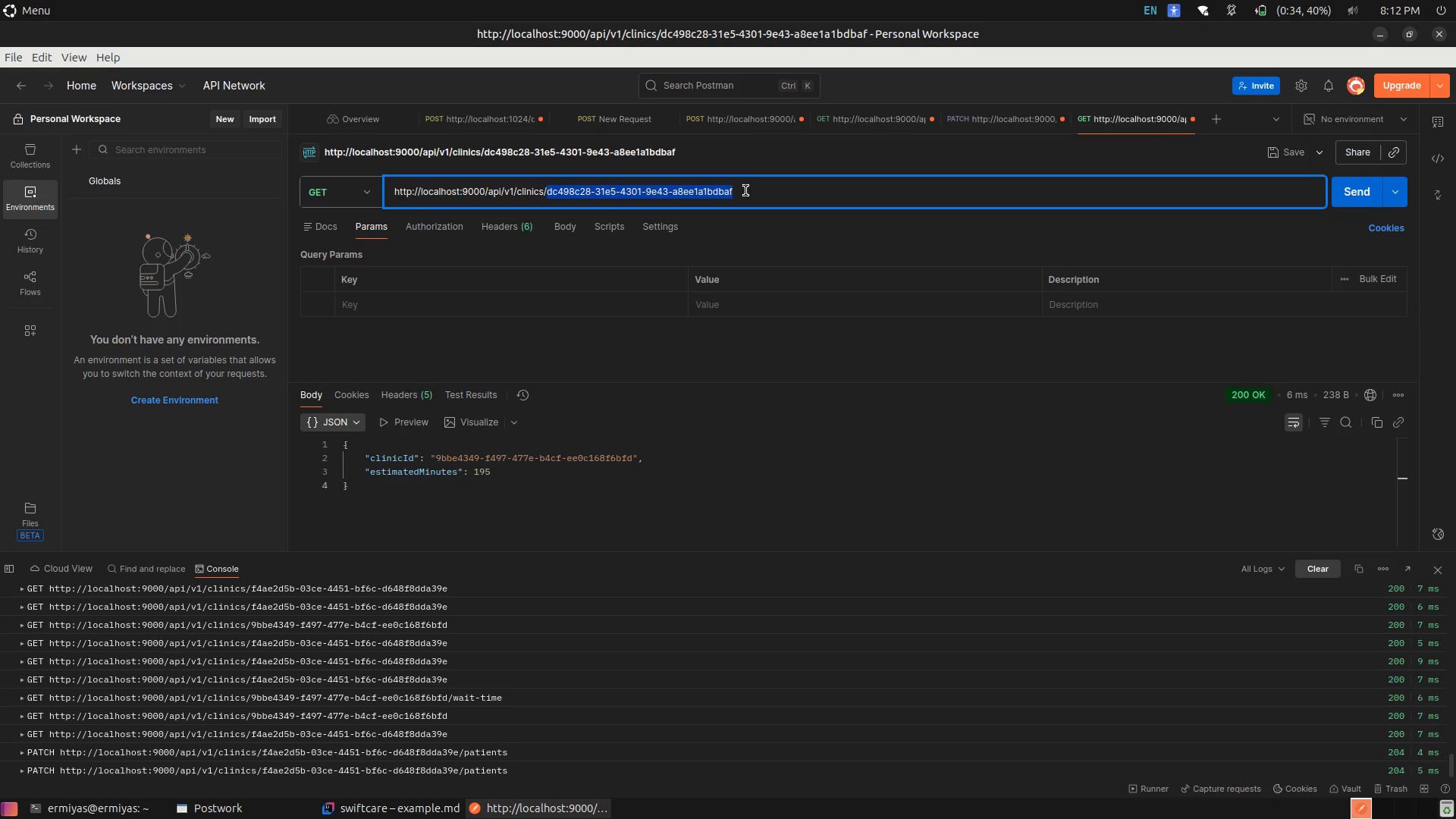 
key(Backspace)
 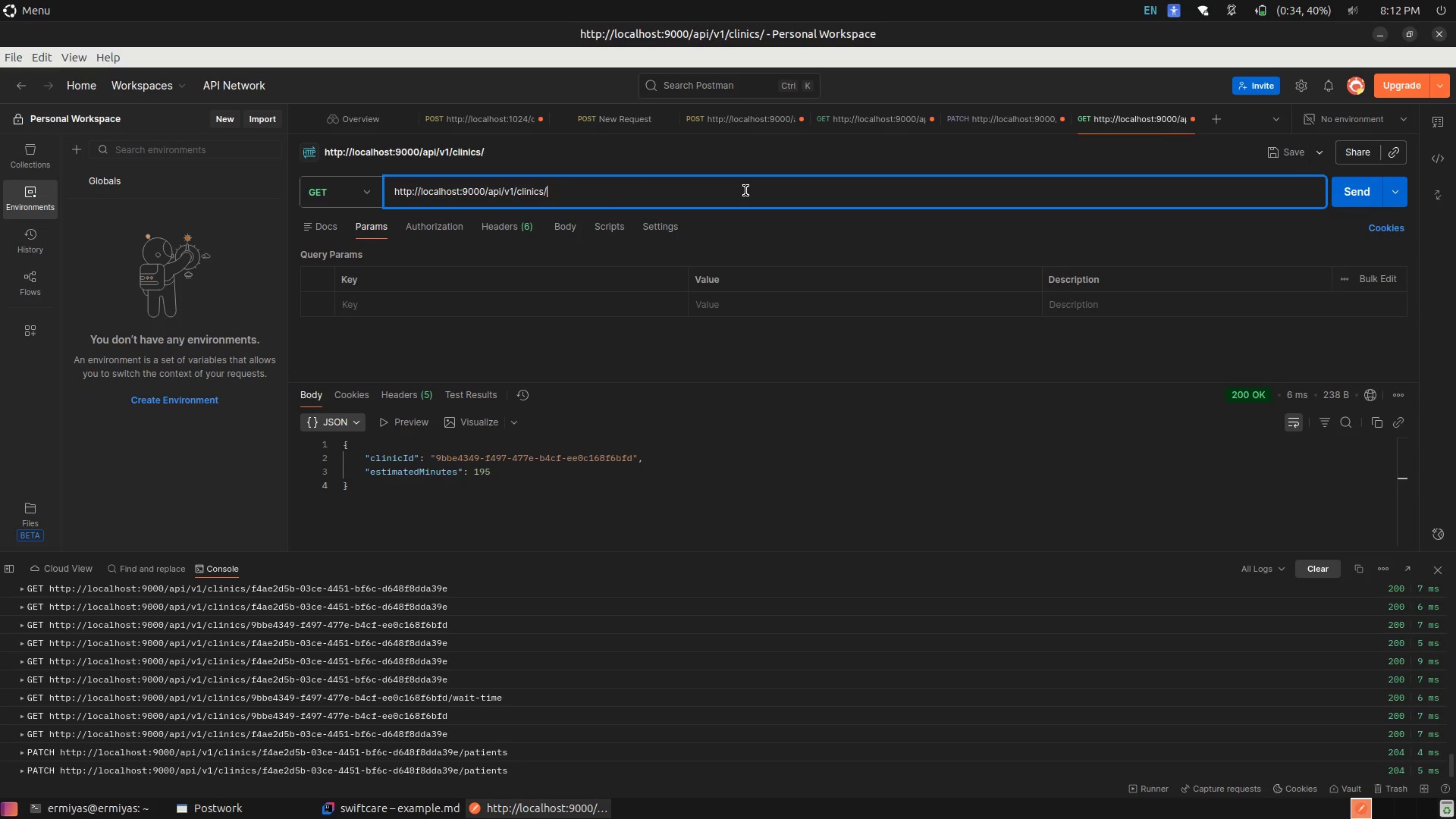 
key(Control+V)
 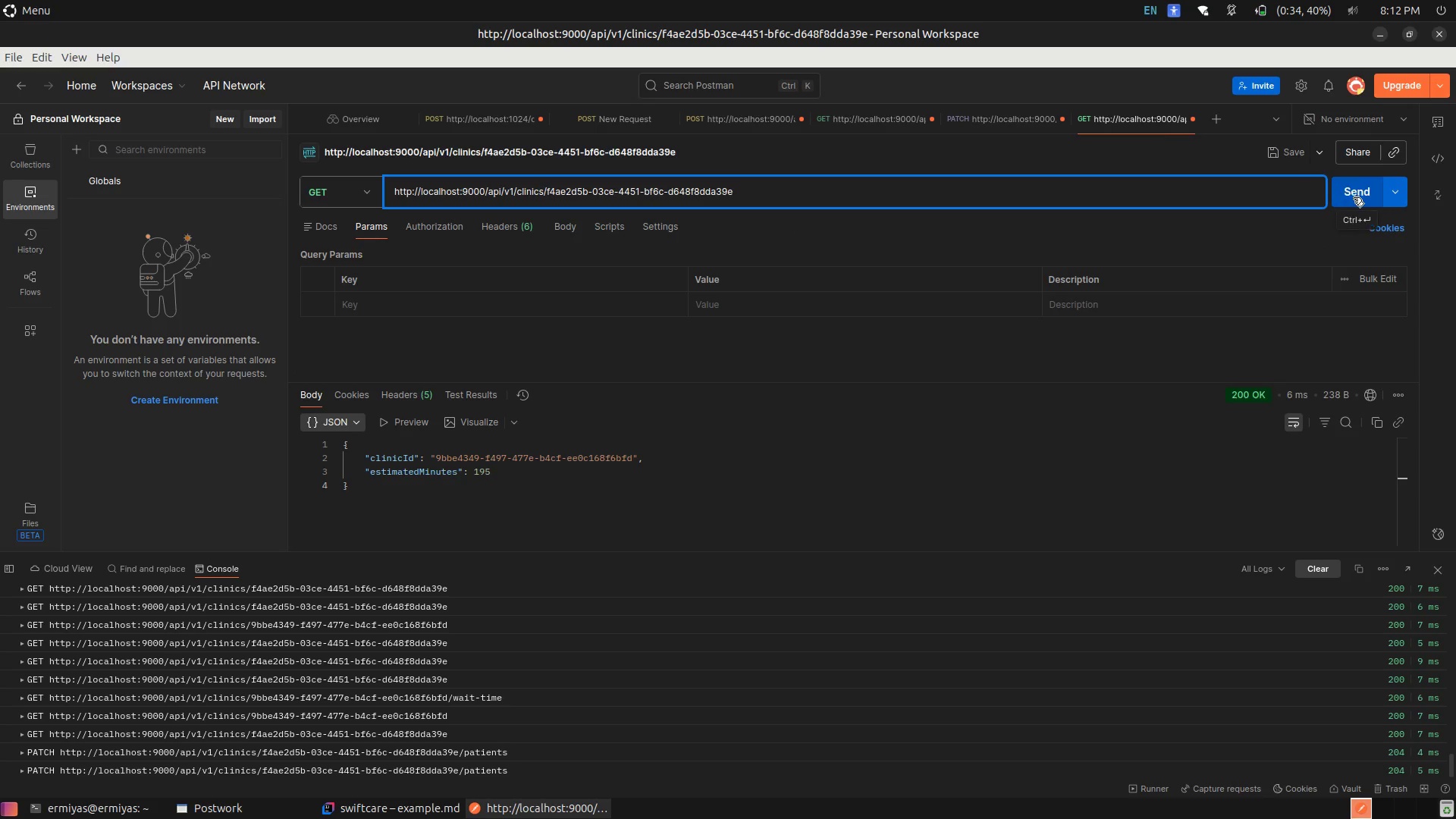 
left_click([1351, 190])
 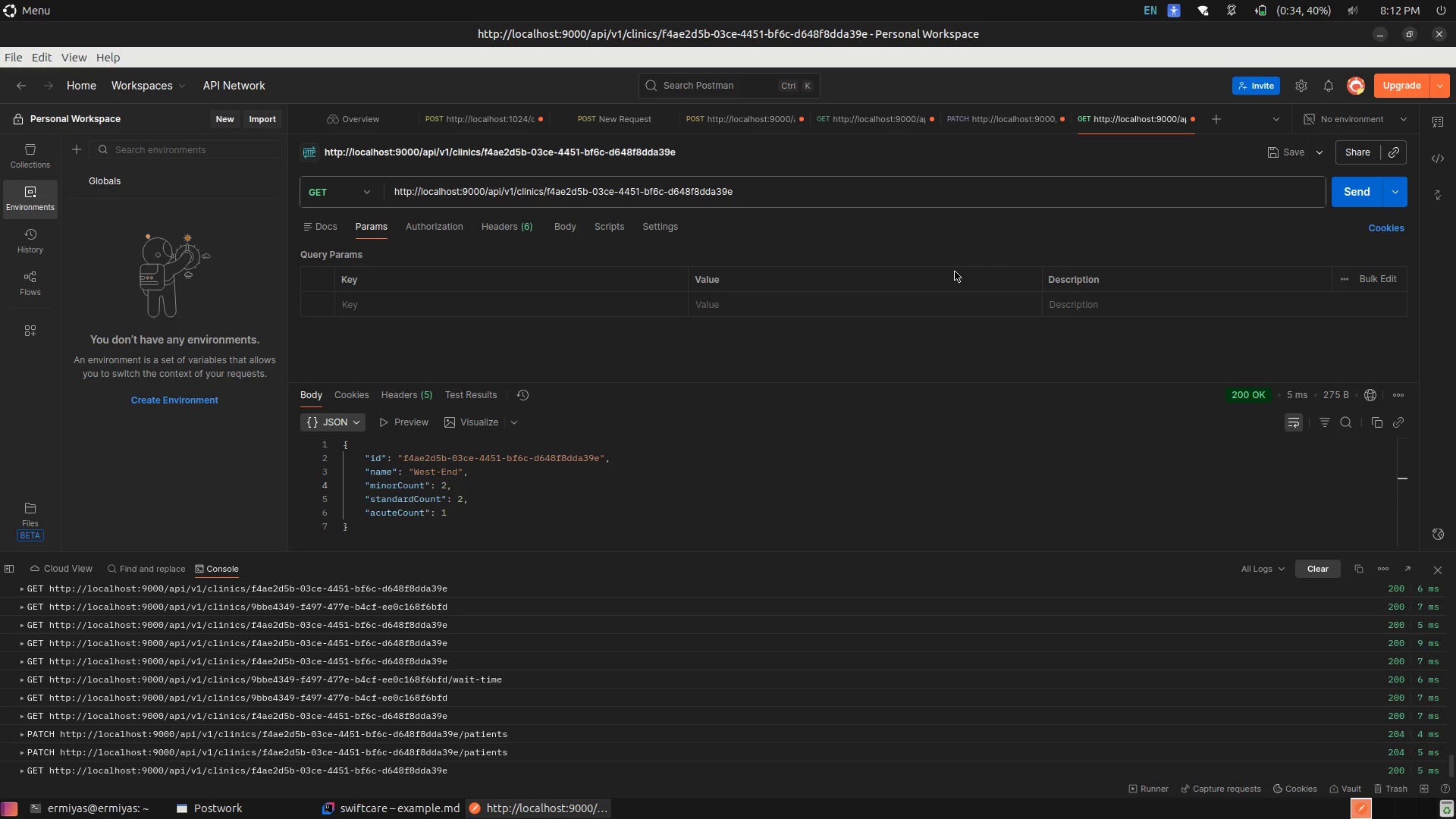 
wait(9.34)
 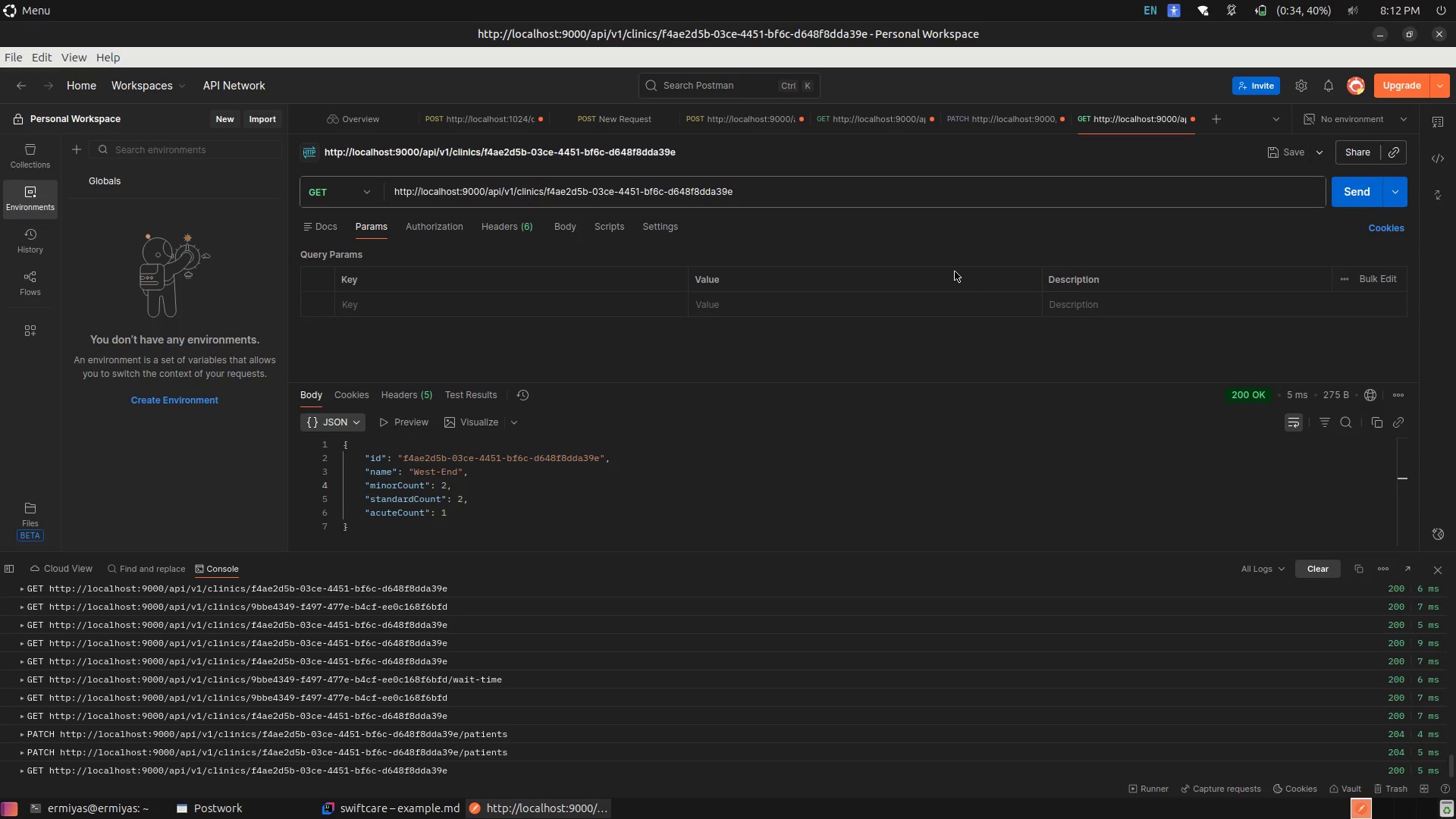 
left_click([809, 185])
 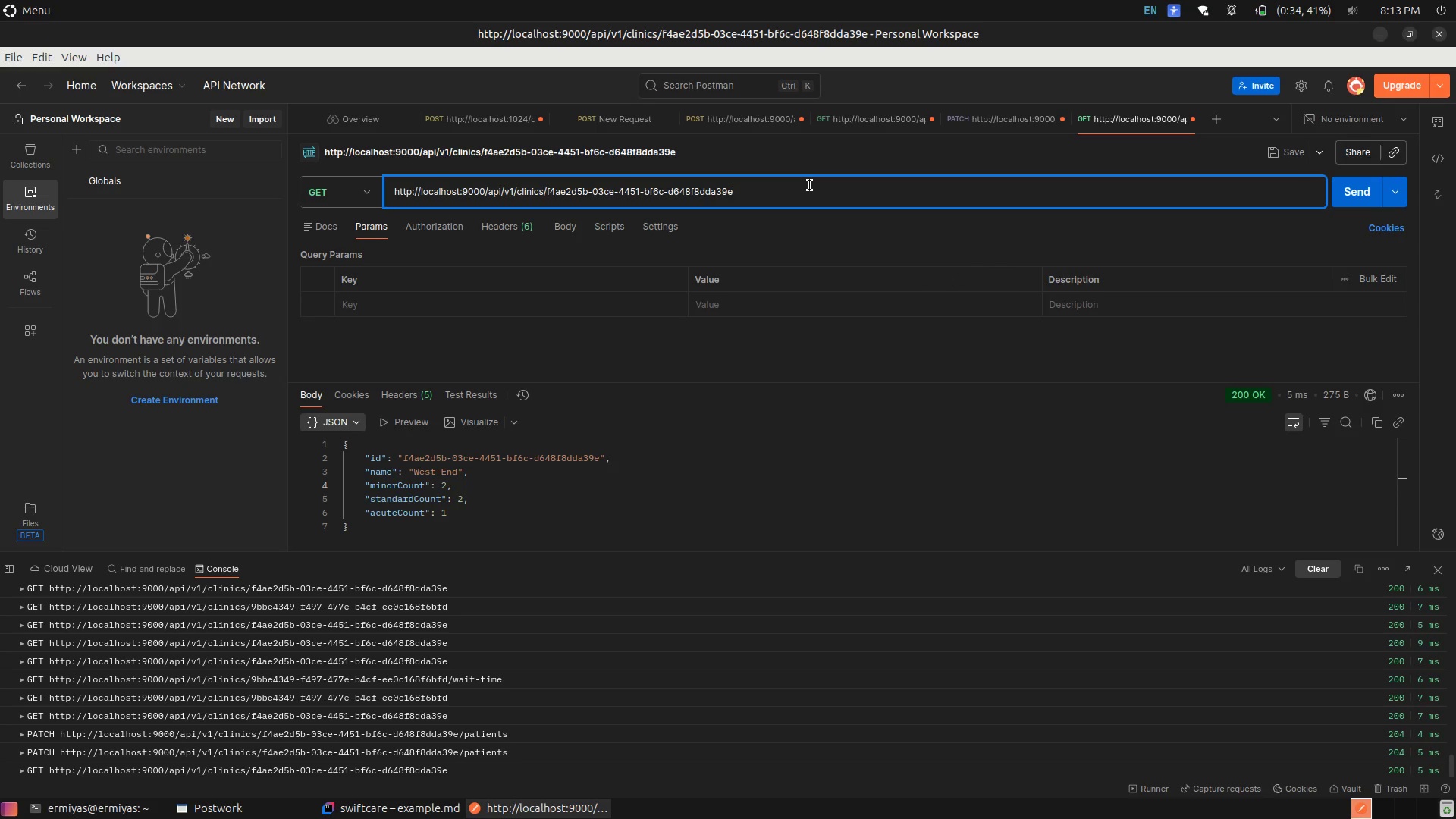 
type(/wait-time)
 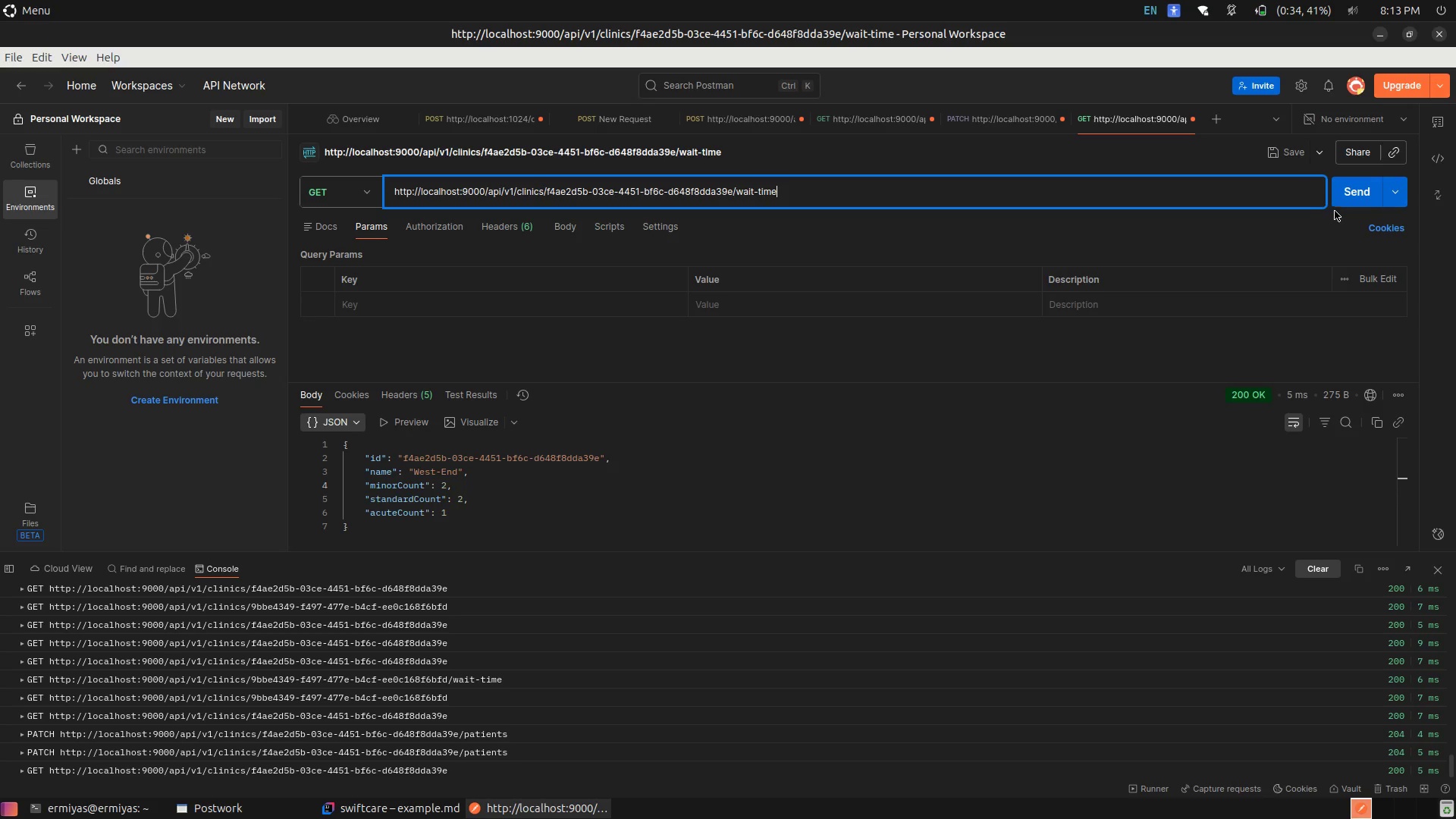 
left_click([1342, 206])
 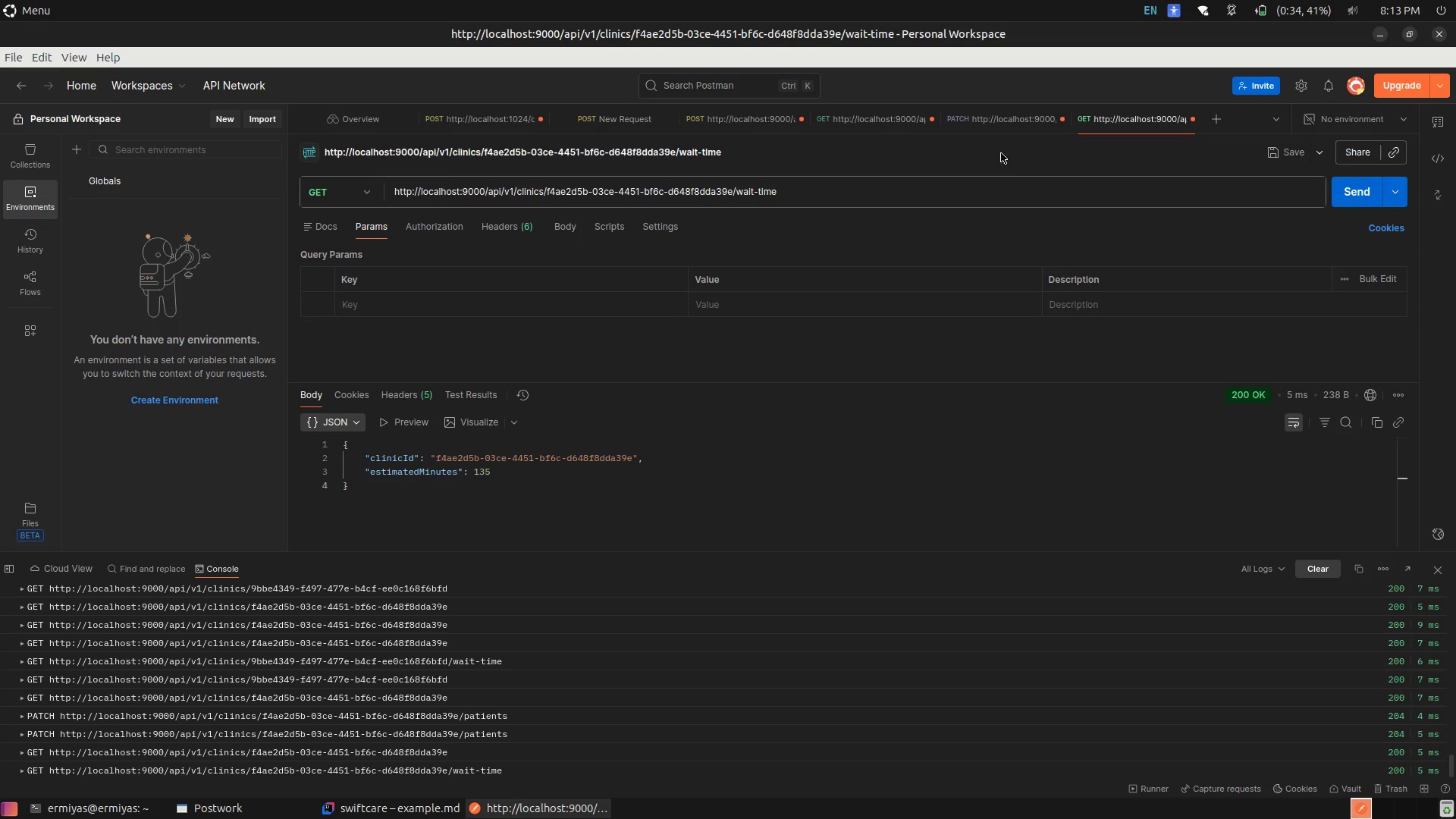 
left_click([999, 121])
 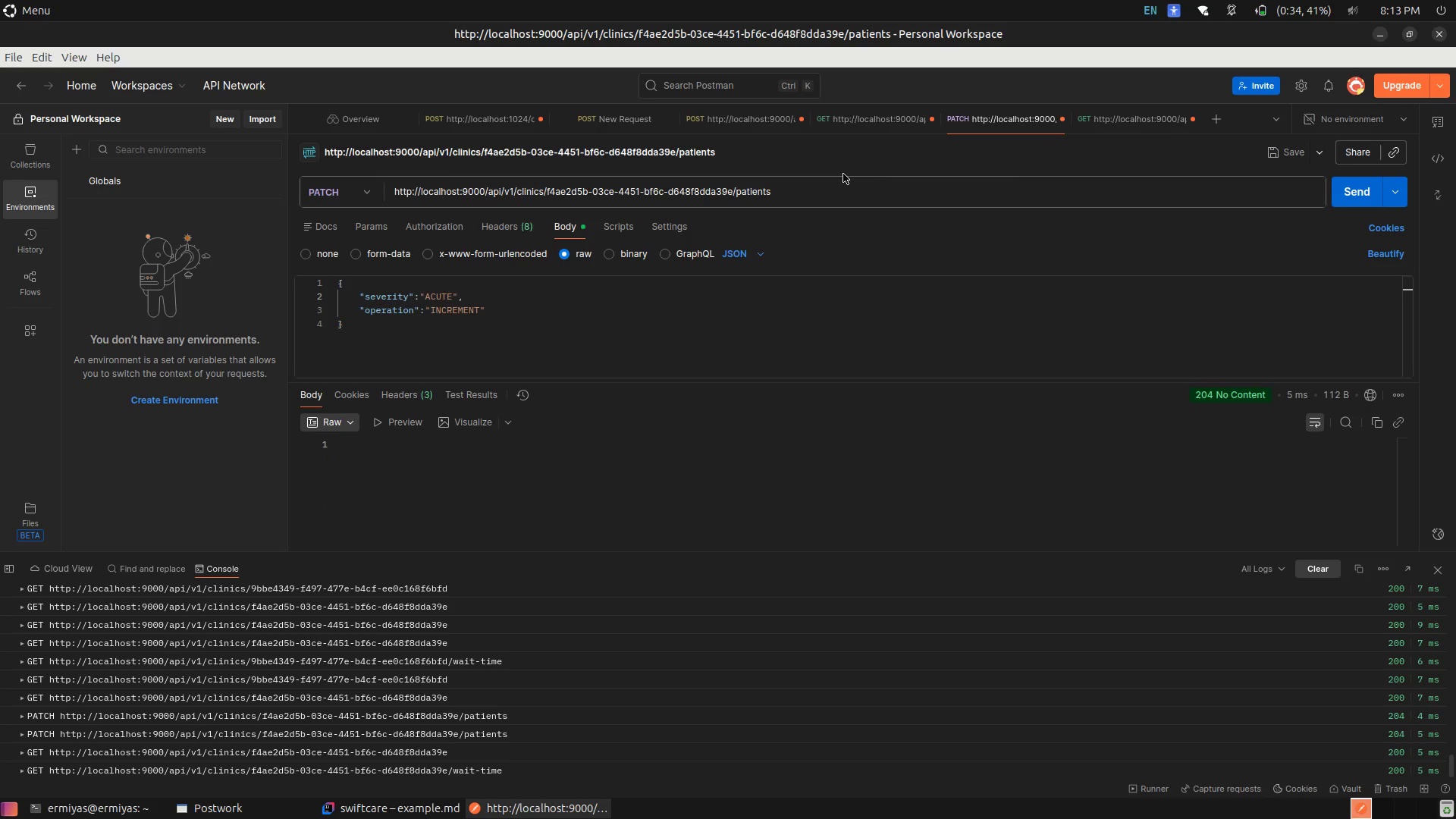 
mouse_move([871, 127])
 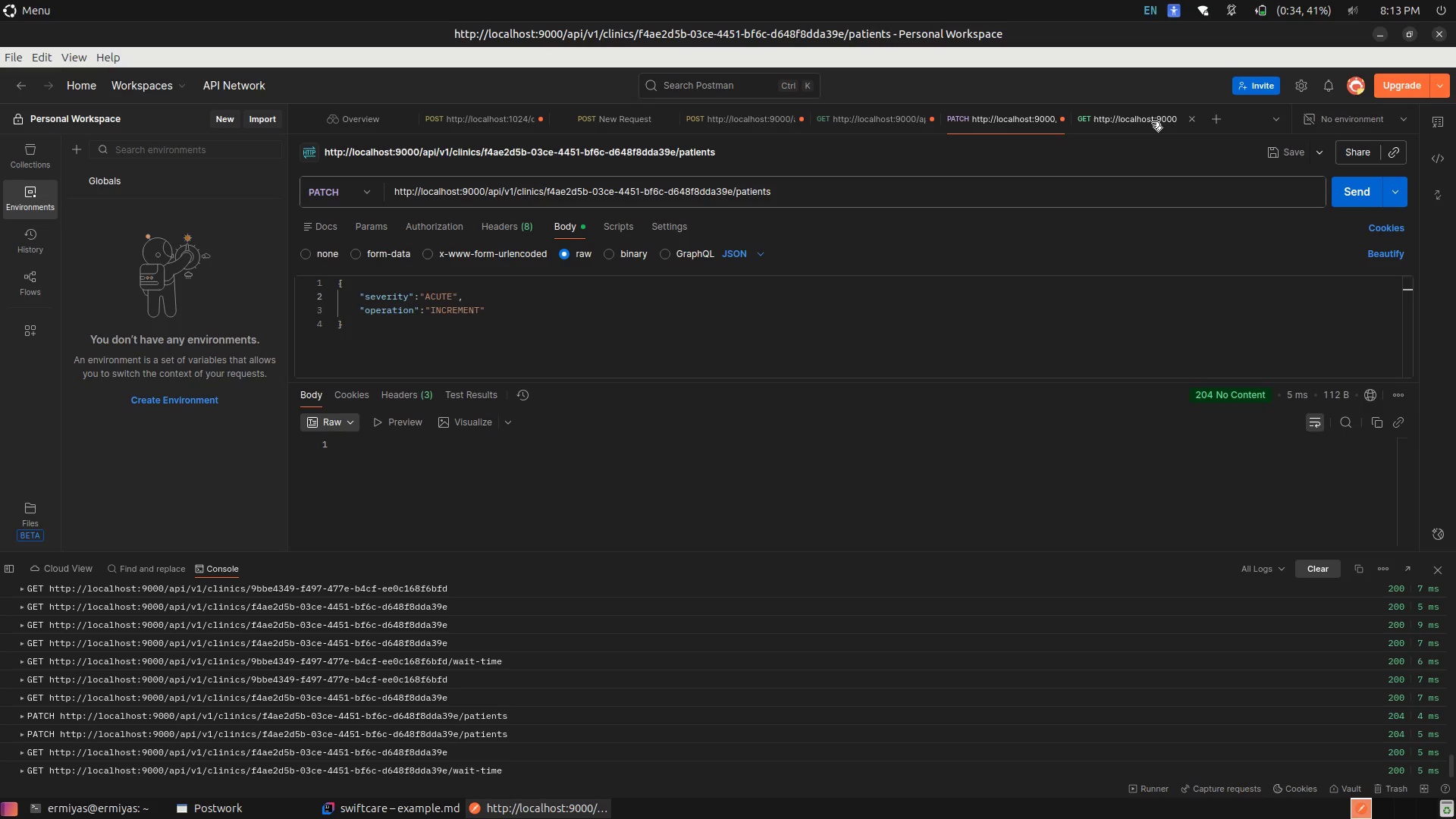 
left_click([1150, 121])
 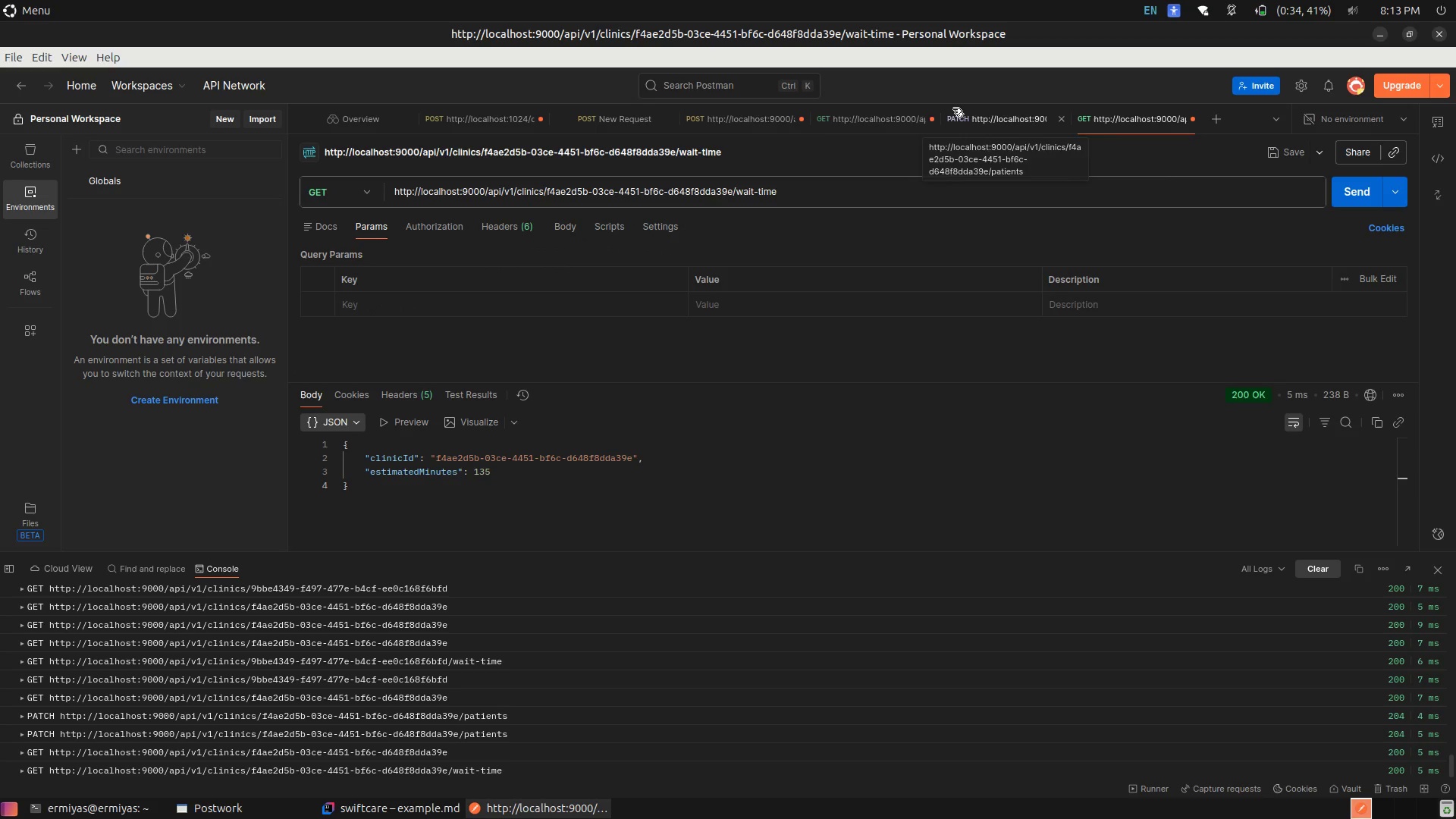 
left_click([873, 118])
 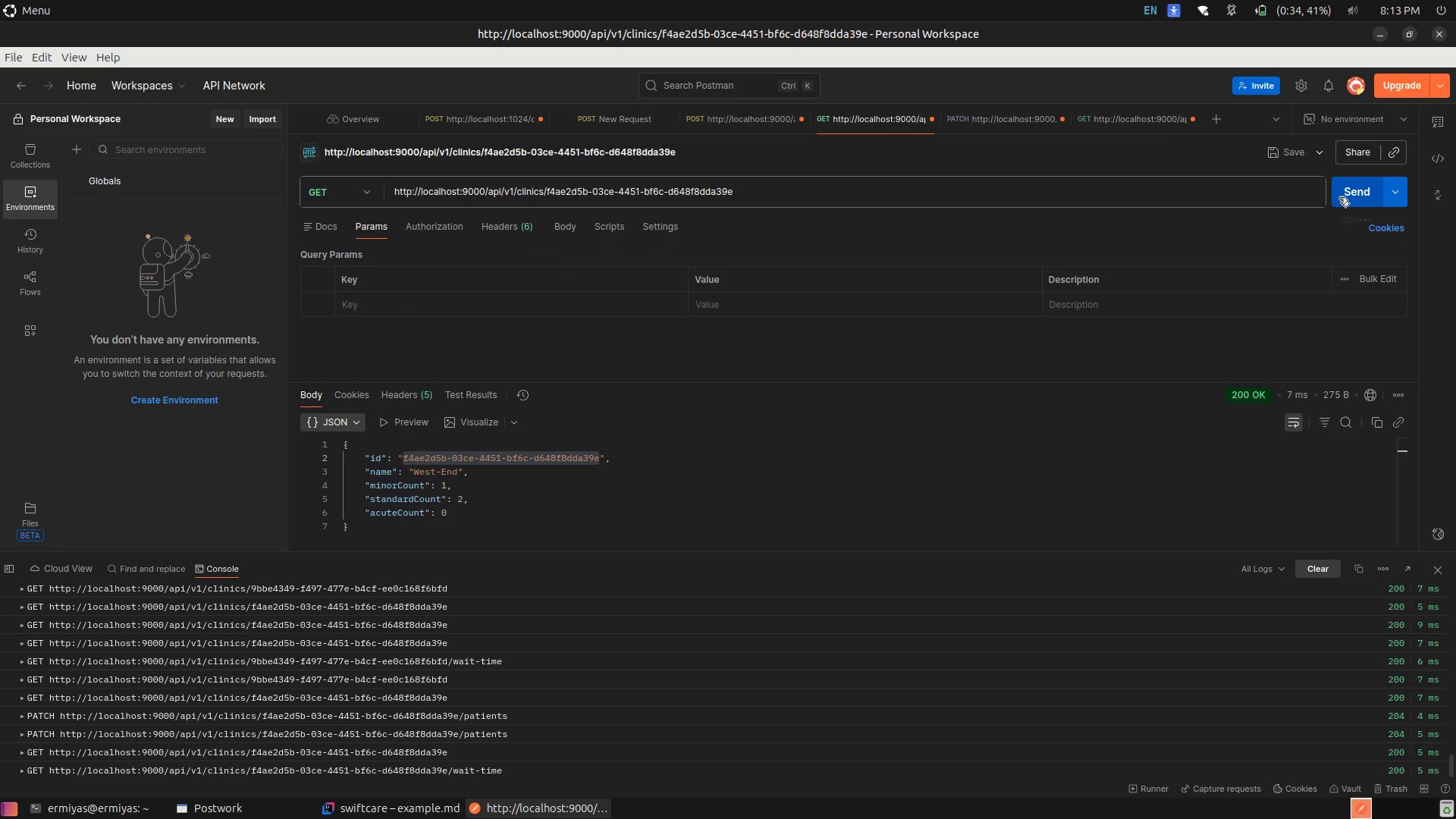 
left_click([1339, 197])
 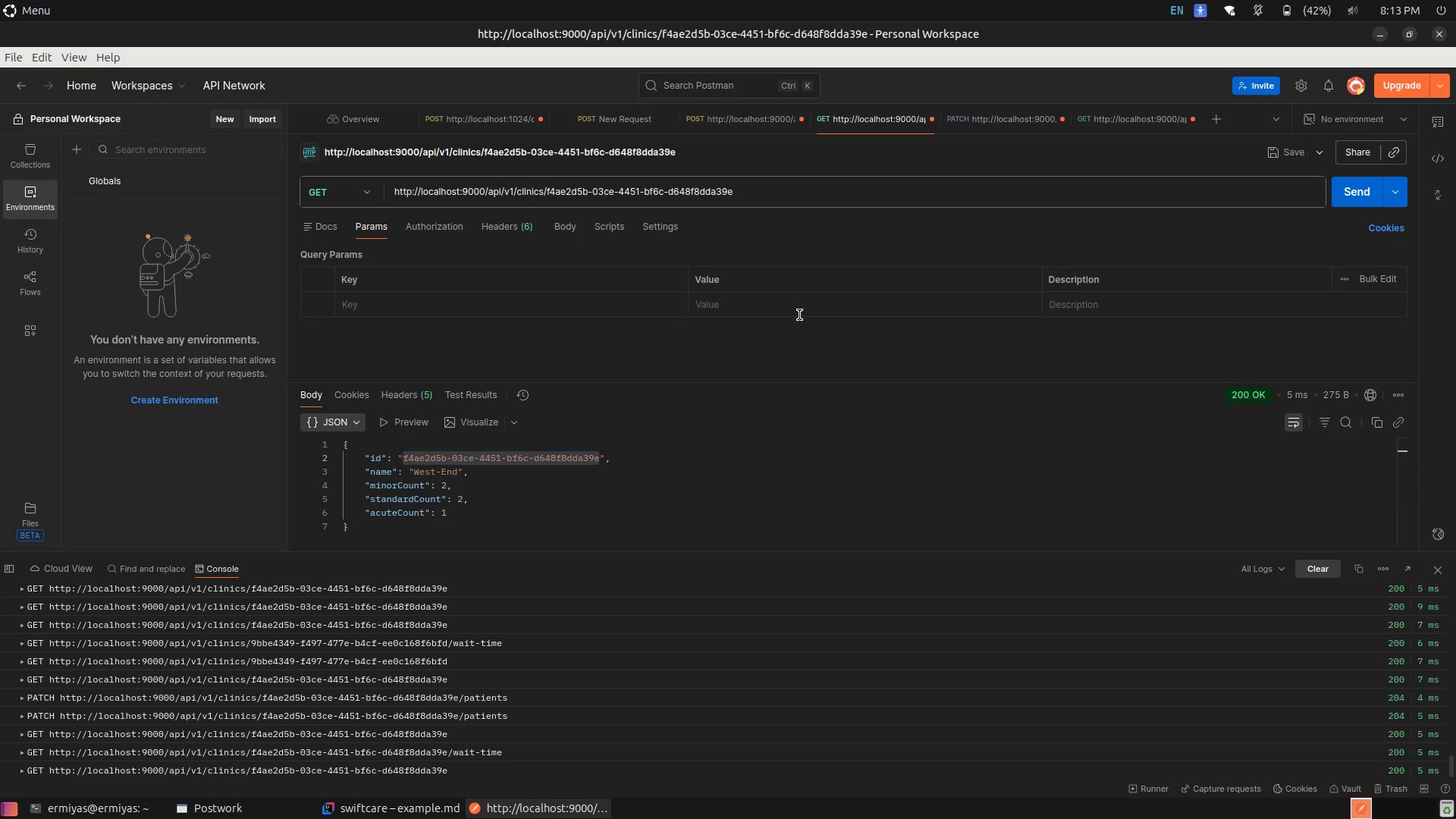 
wait(8.32)
 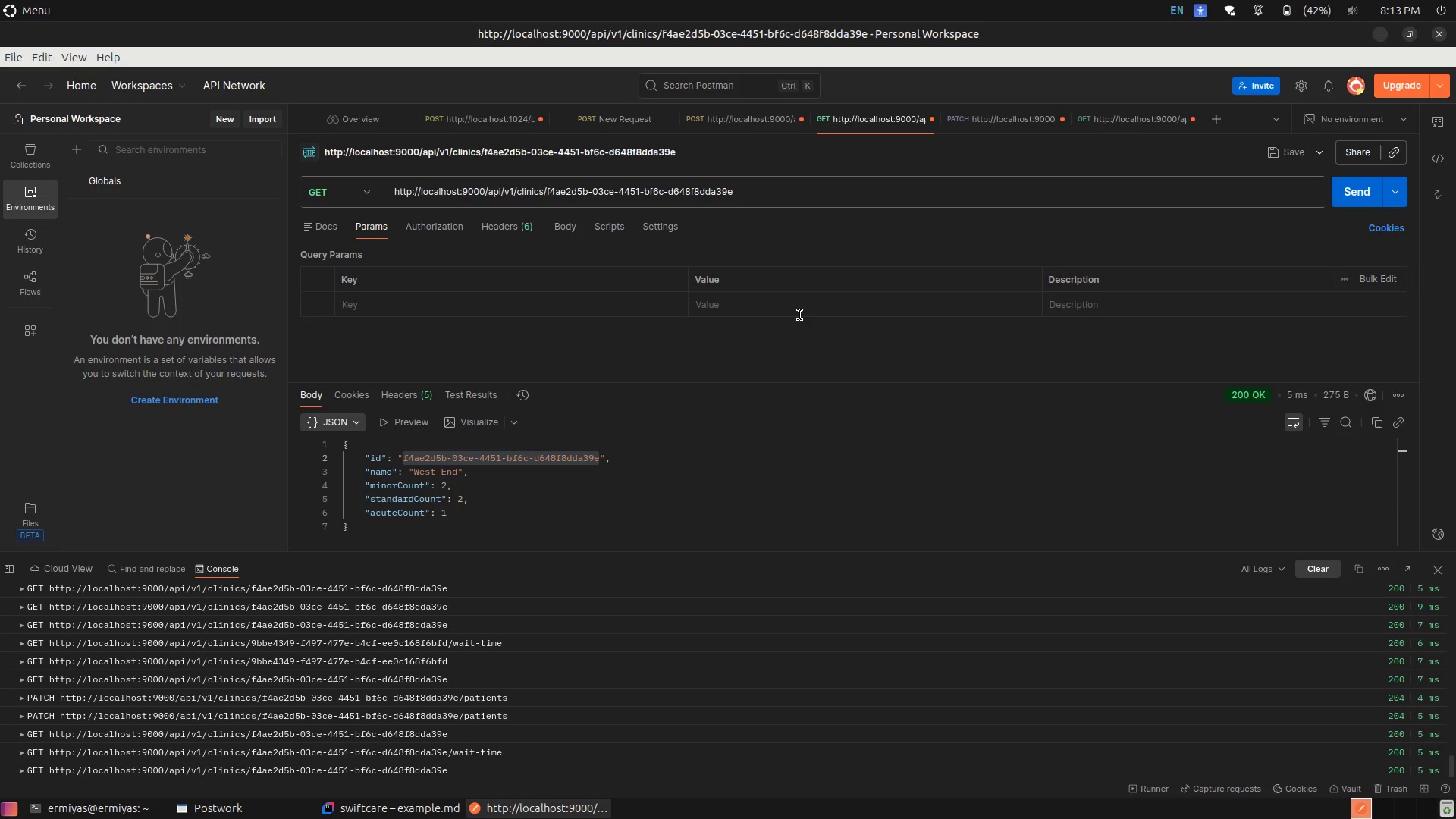 
left_click([997, 123])
 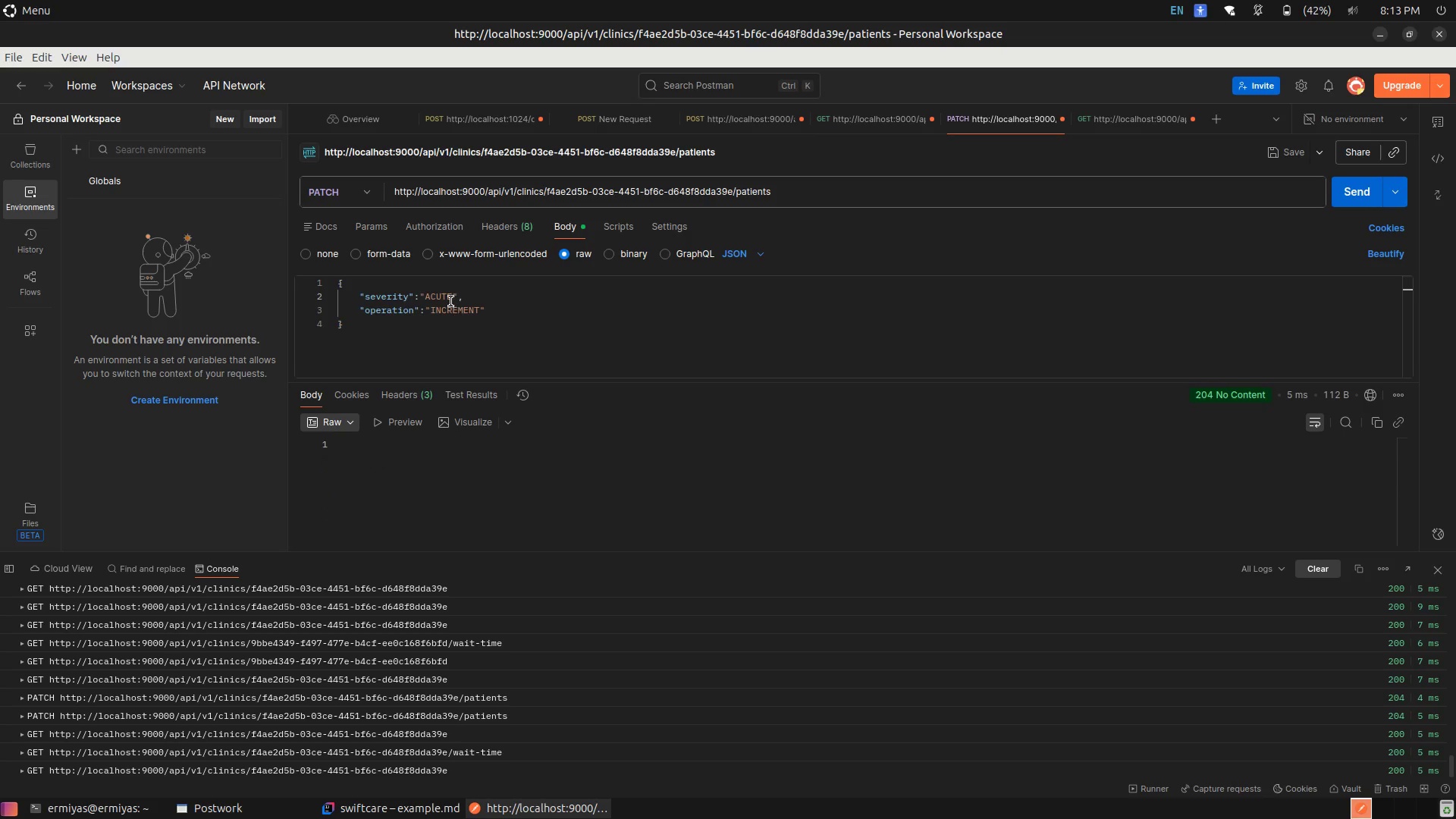 
left_click([446, 290])
 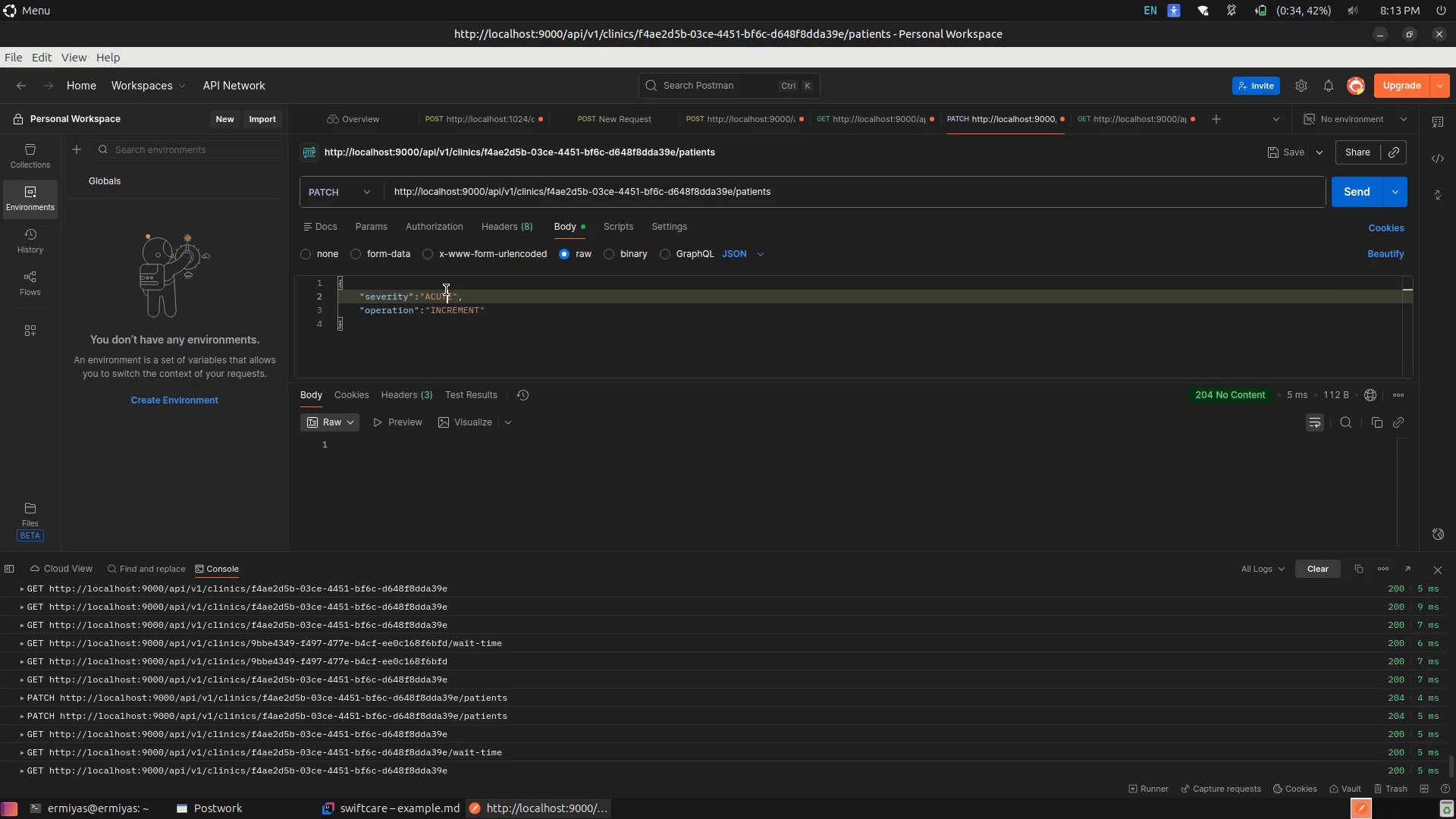 
left_click([446, 290])
 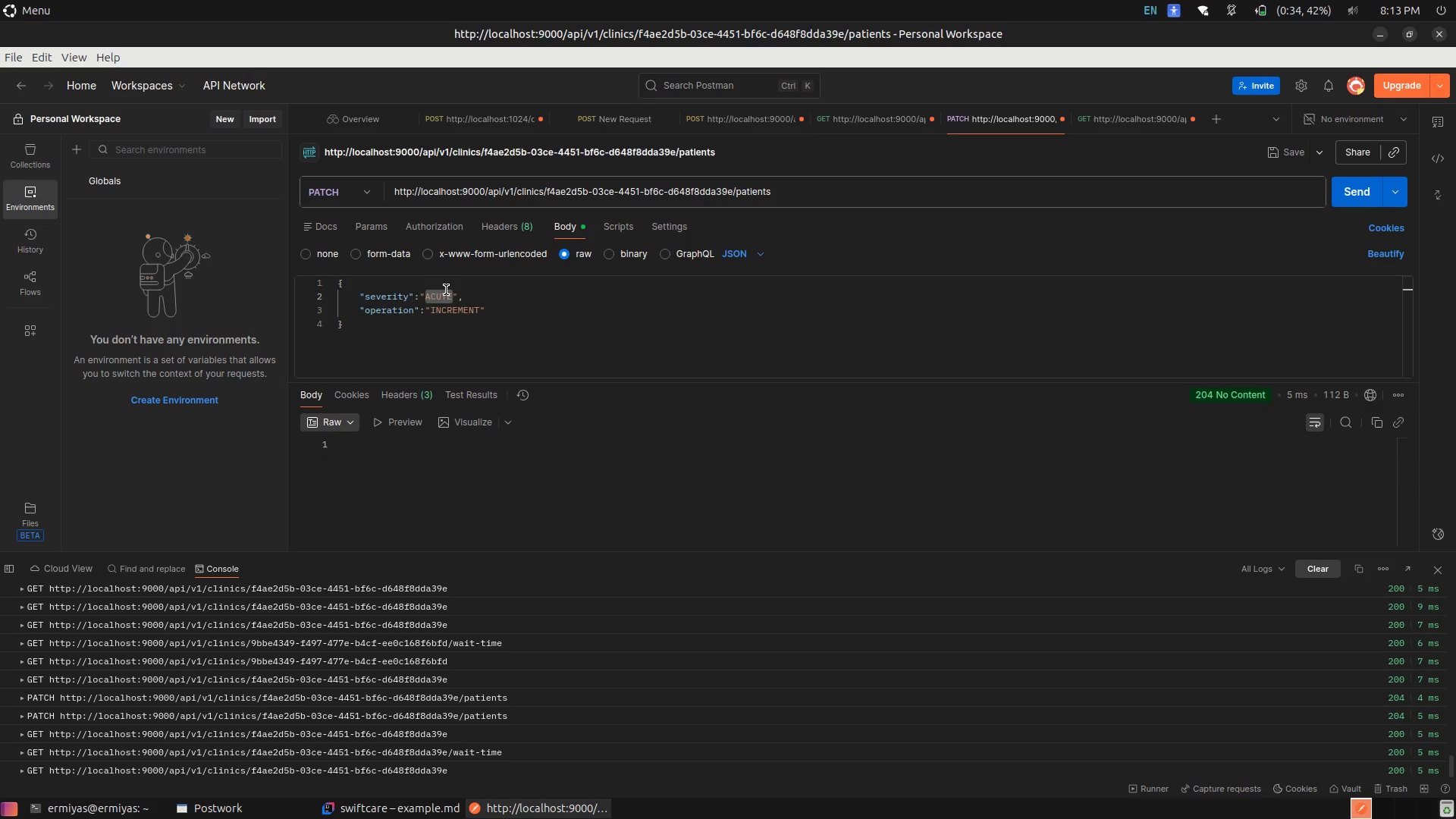 
type(STA)
 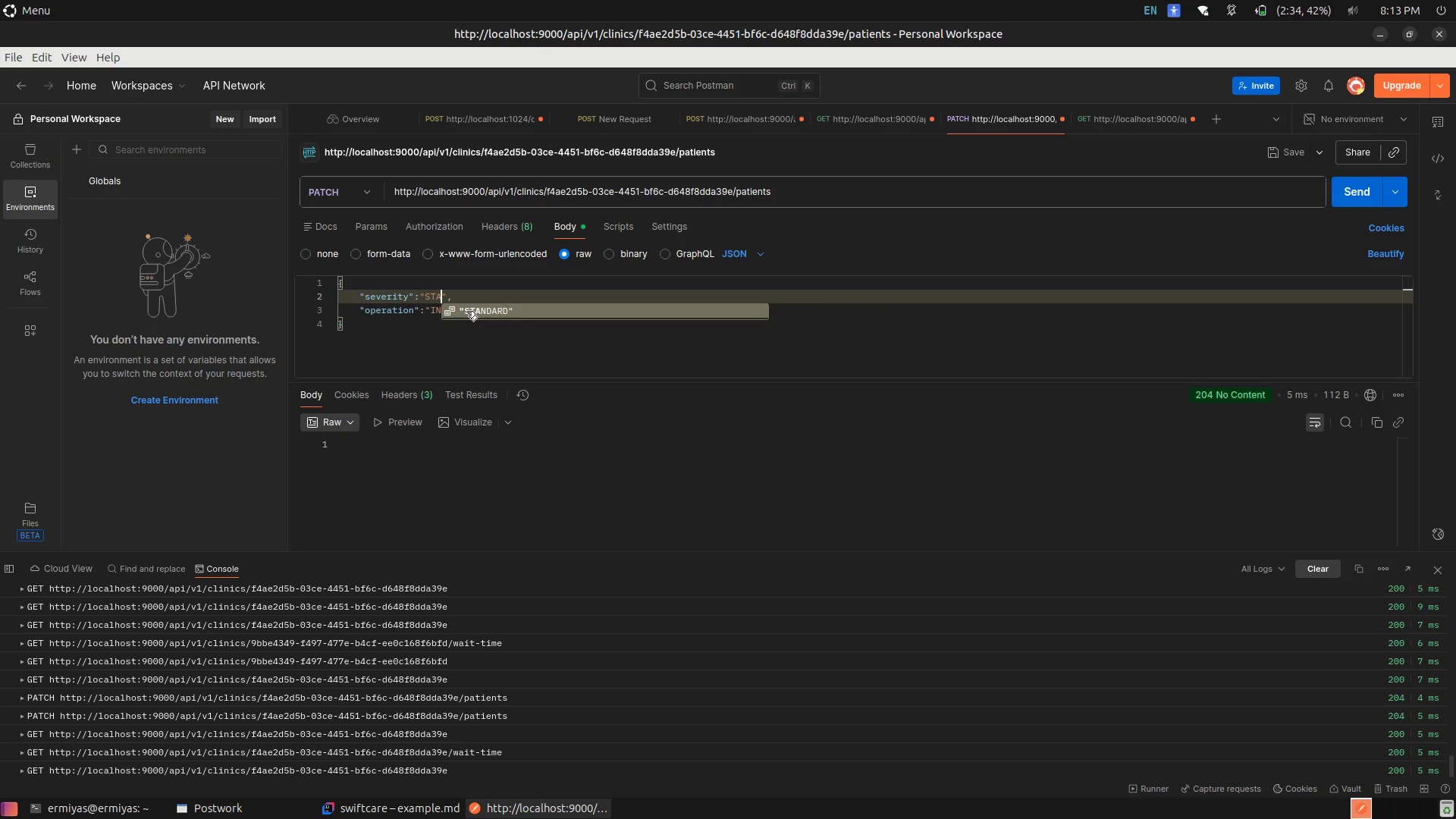 
left_click([466, 311])
 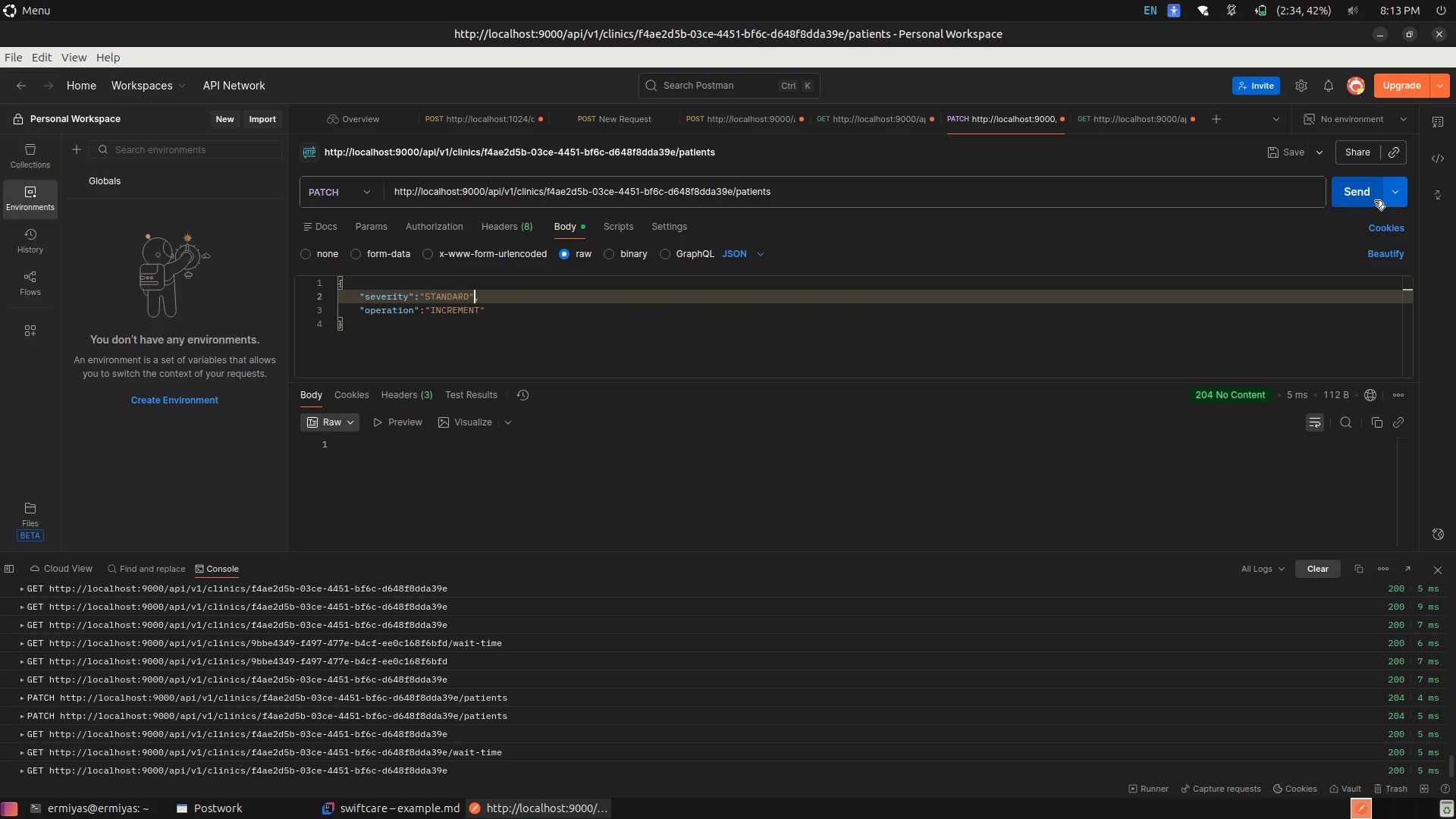 
left_click([1366, 195])
 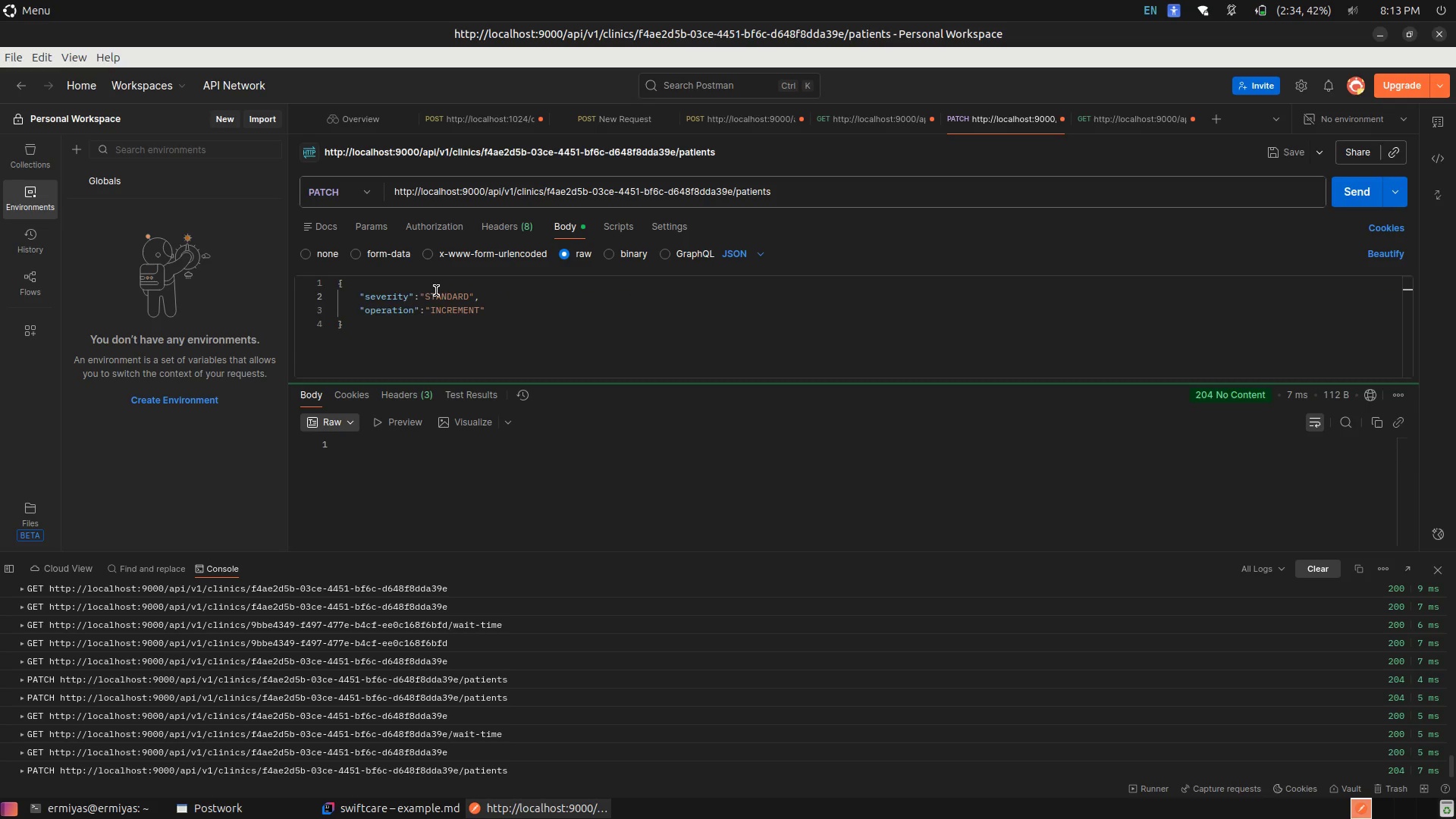 
left_click([436, 290])
 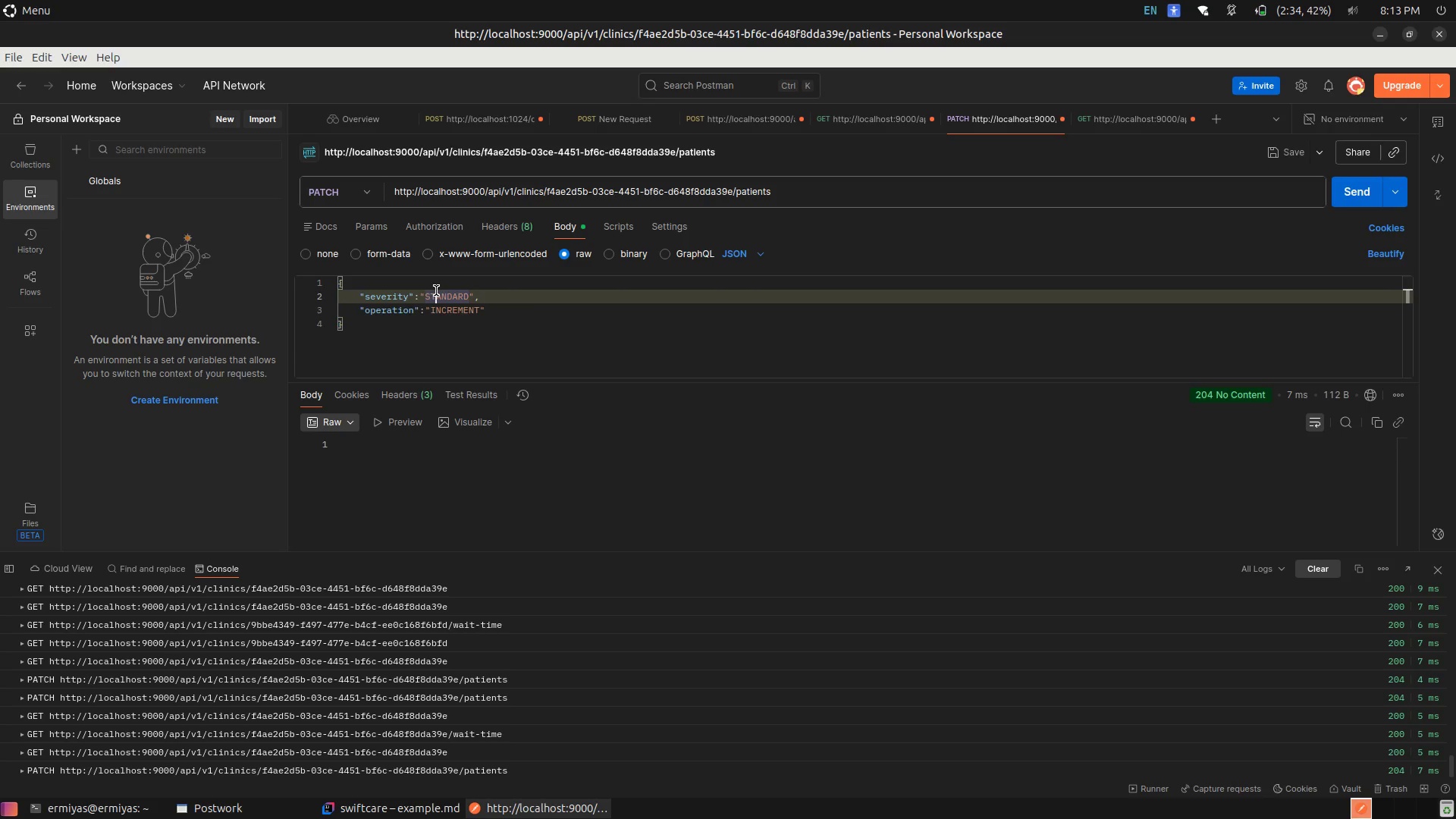 
left_click([436, 290])
 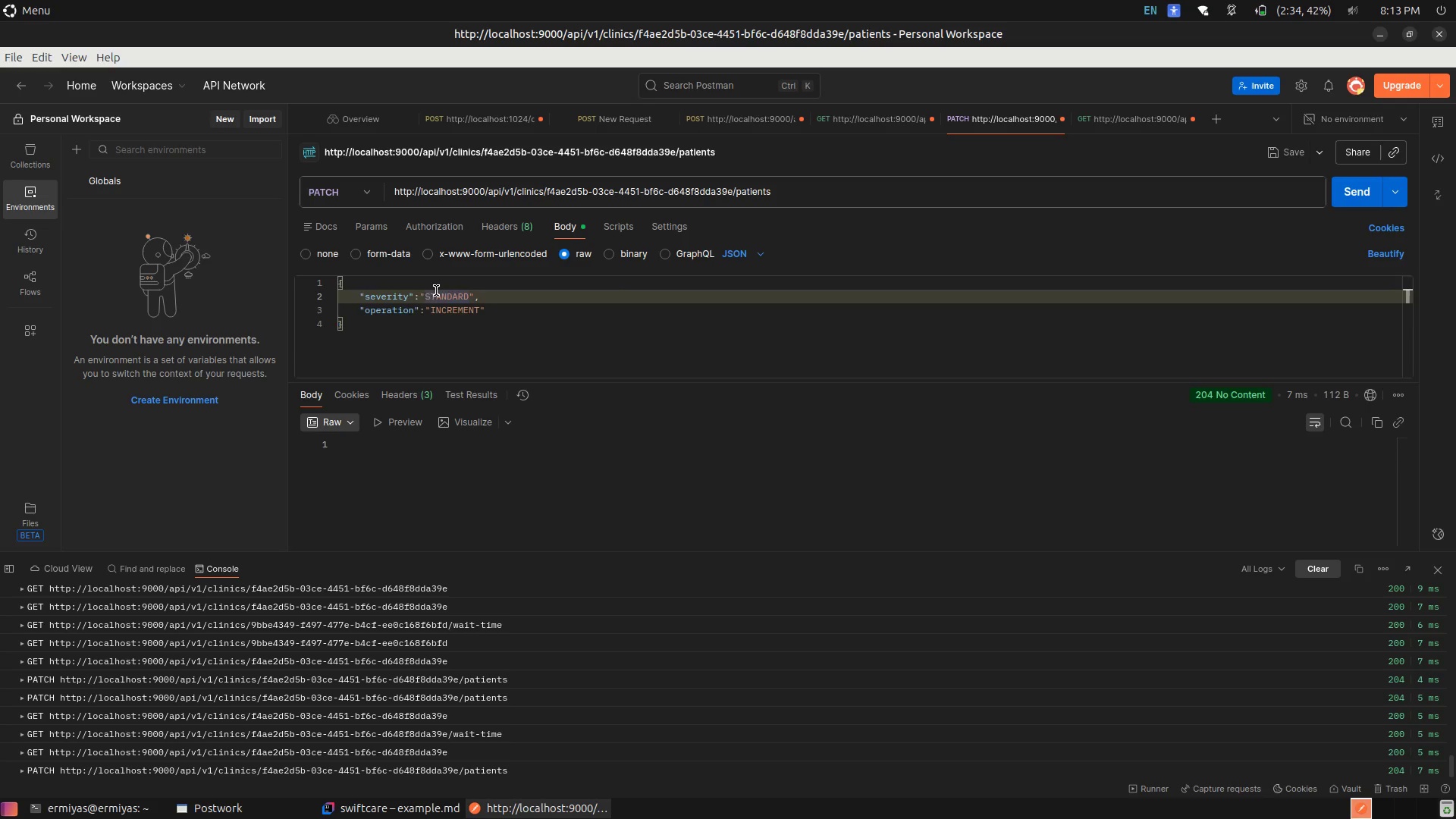 
left_click([436, 290])
 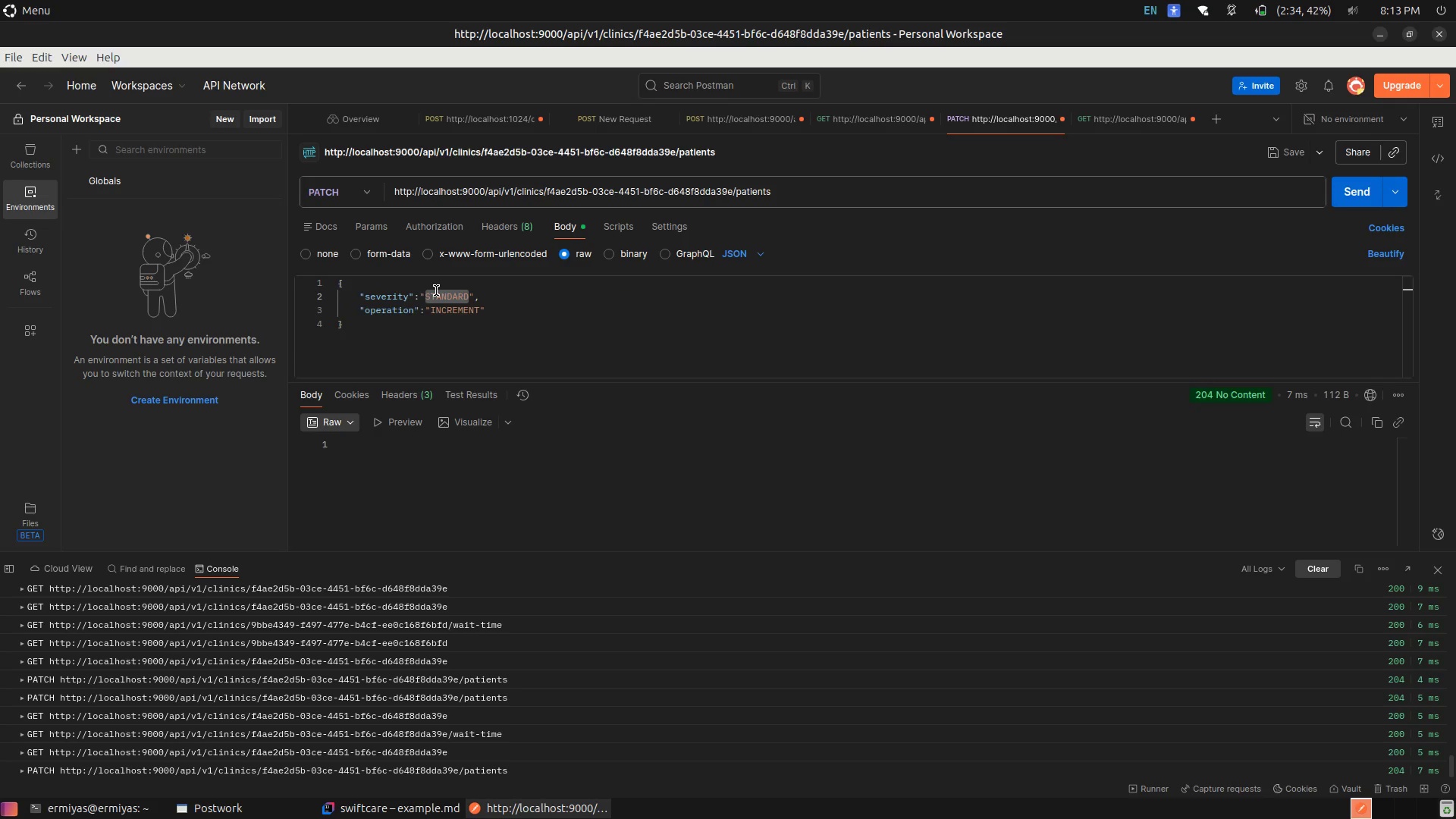 
type(a)
key(Backspace)
type(ACUTE)
 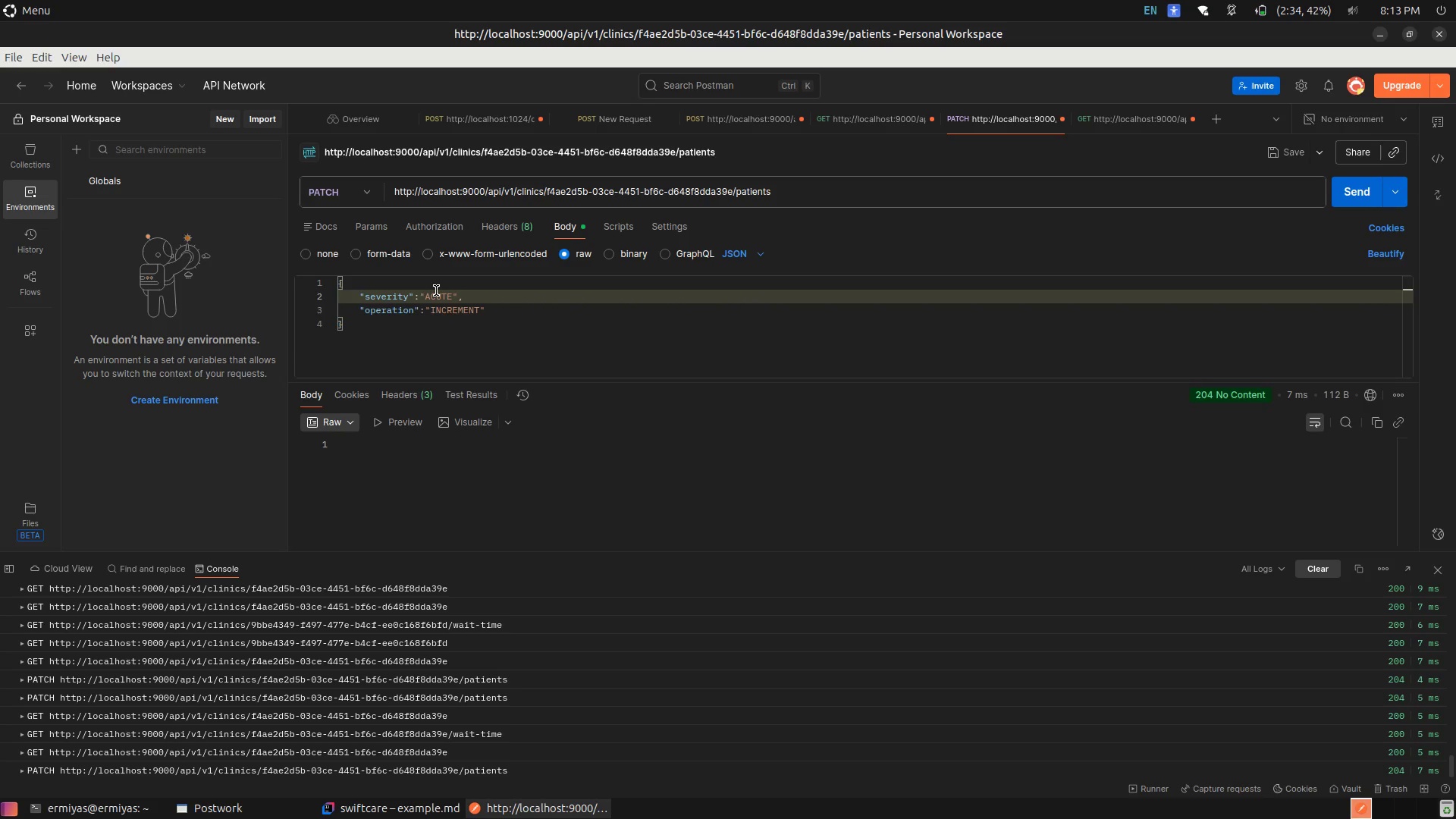 
left_click([451, 309])
 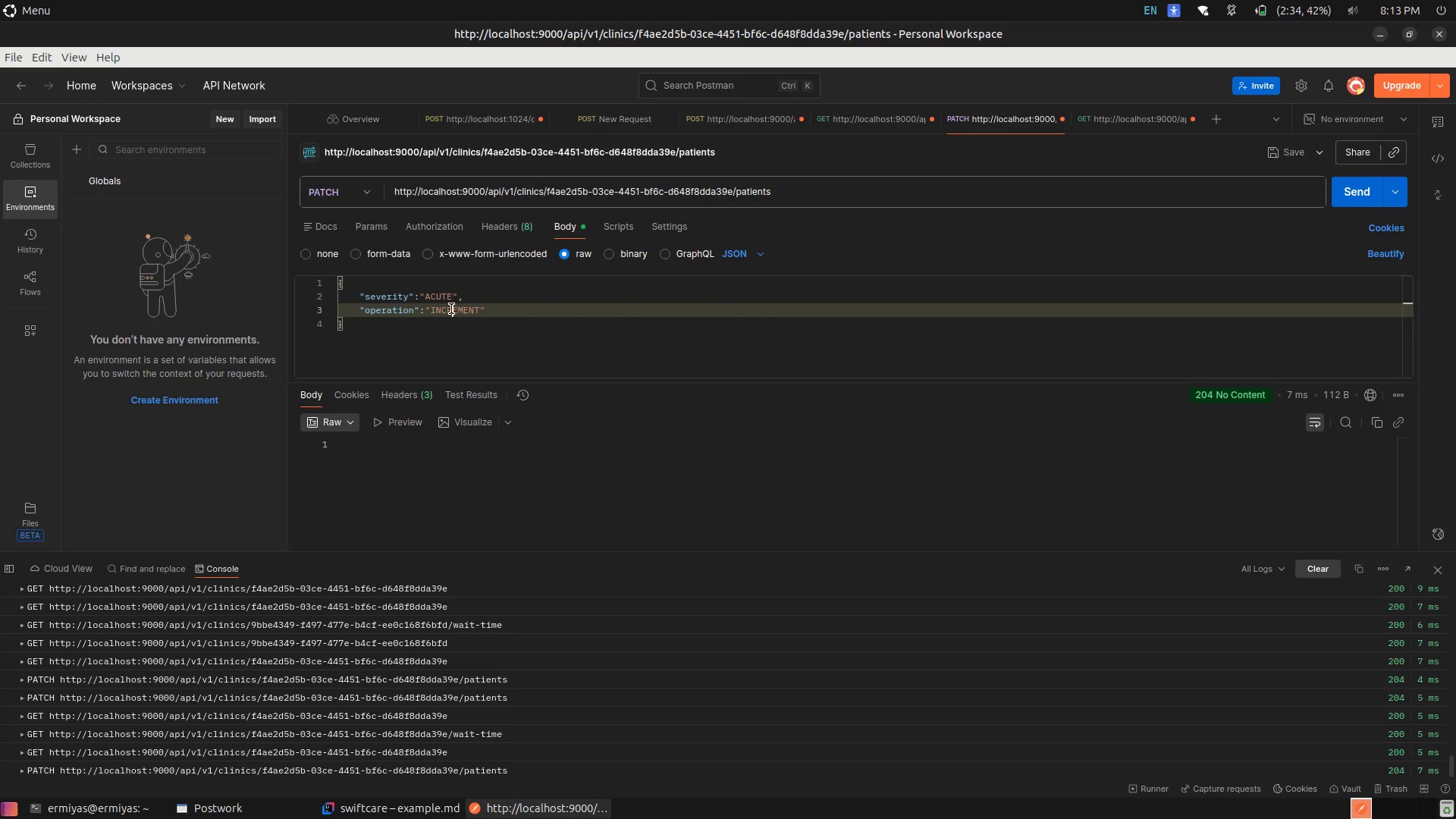 
left_click([451, 309])
 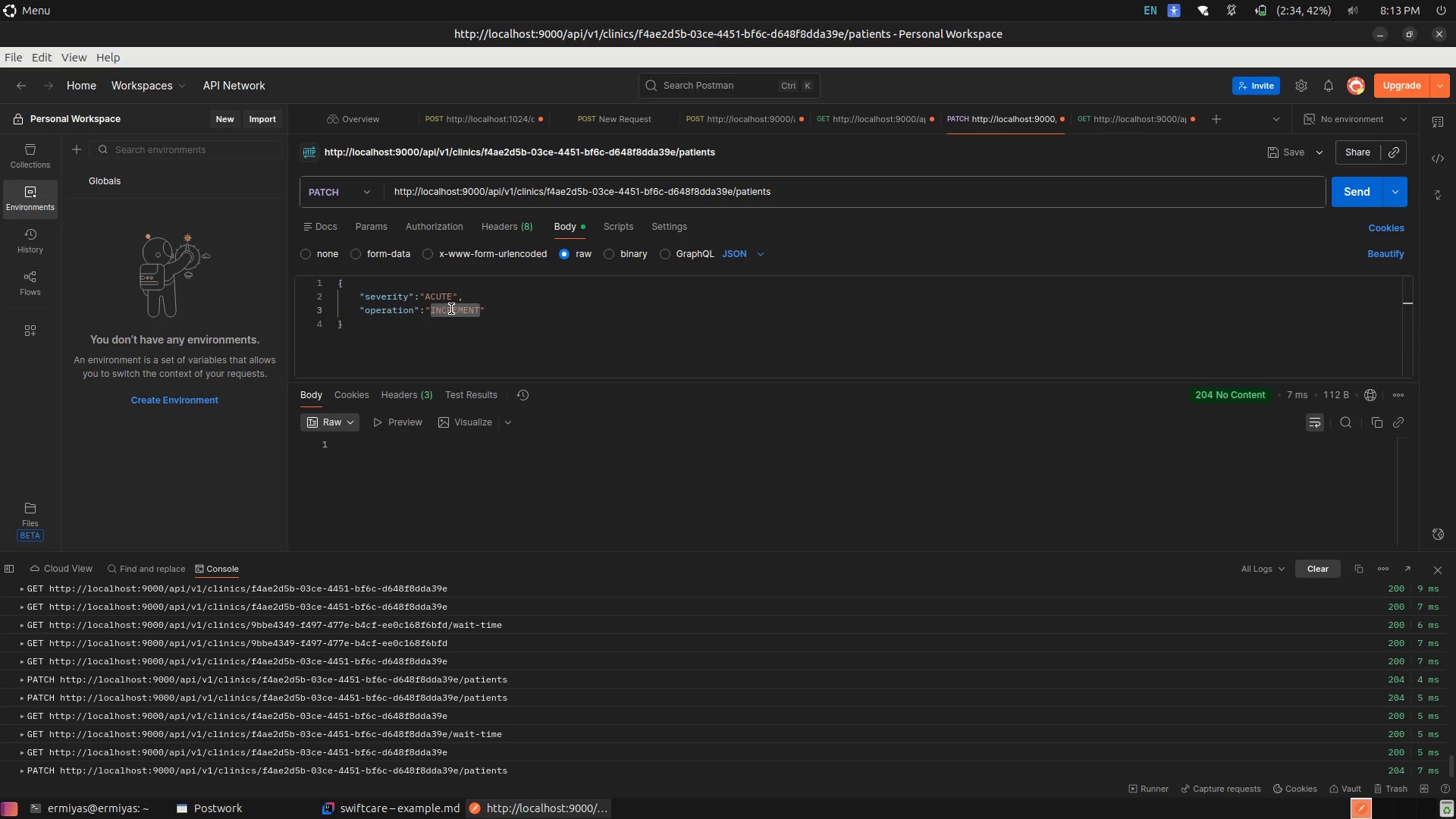 
type(DECREMENT)
 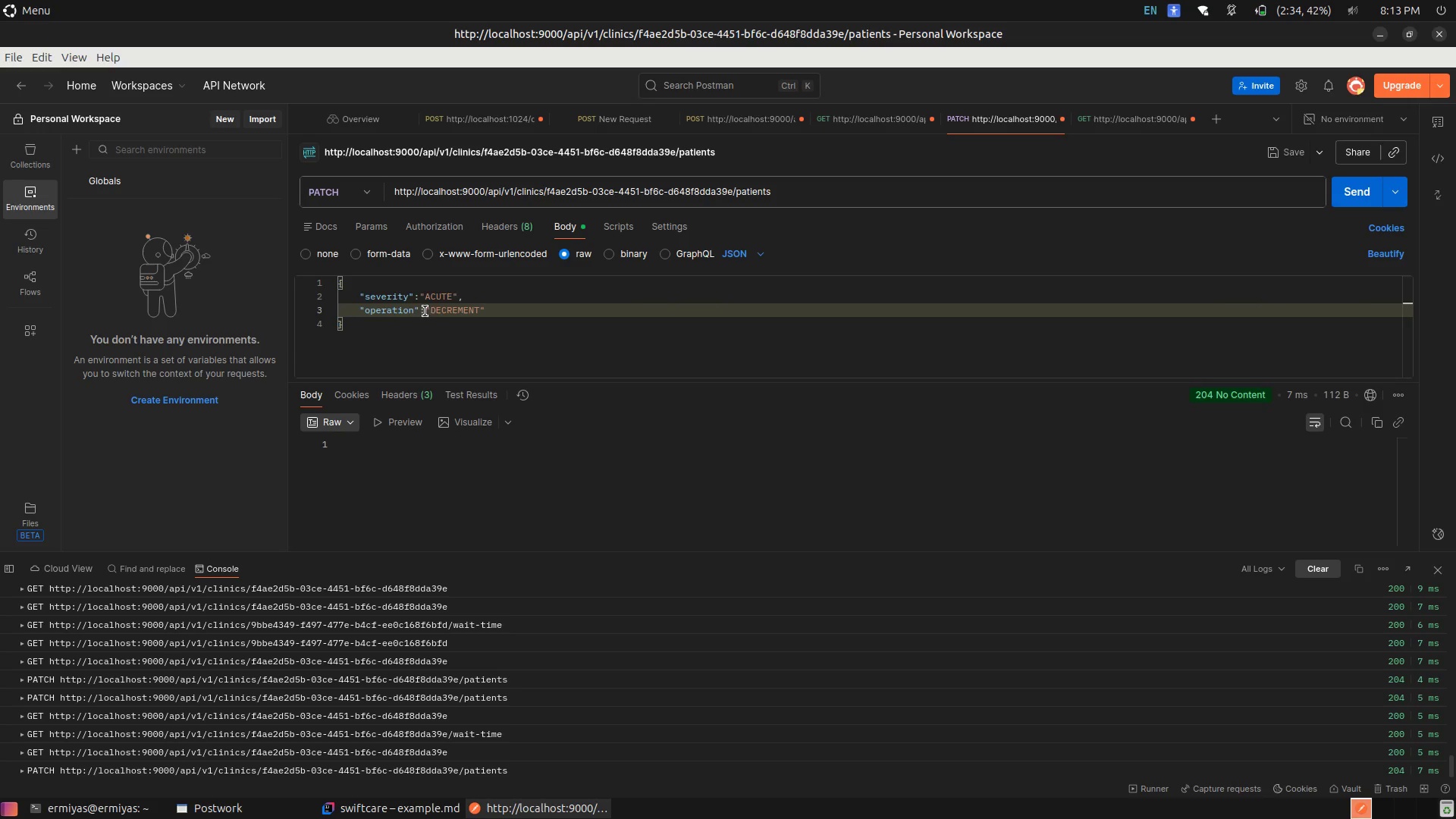 
key(Control+Z)
 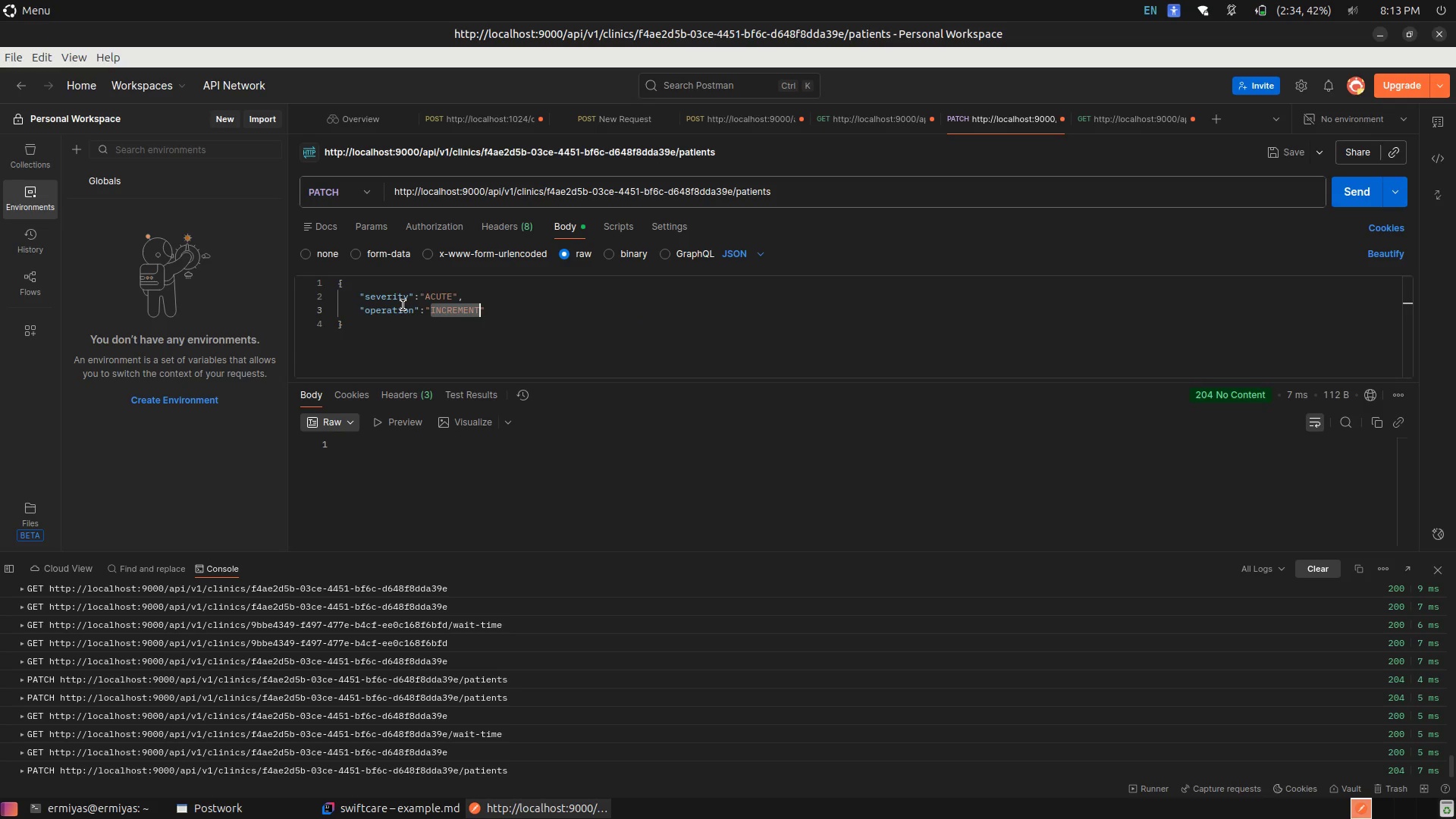 
key(Control+Z)
 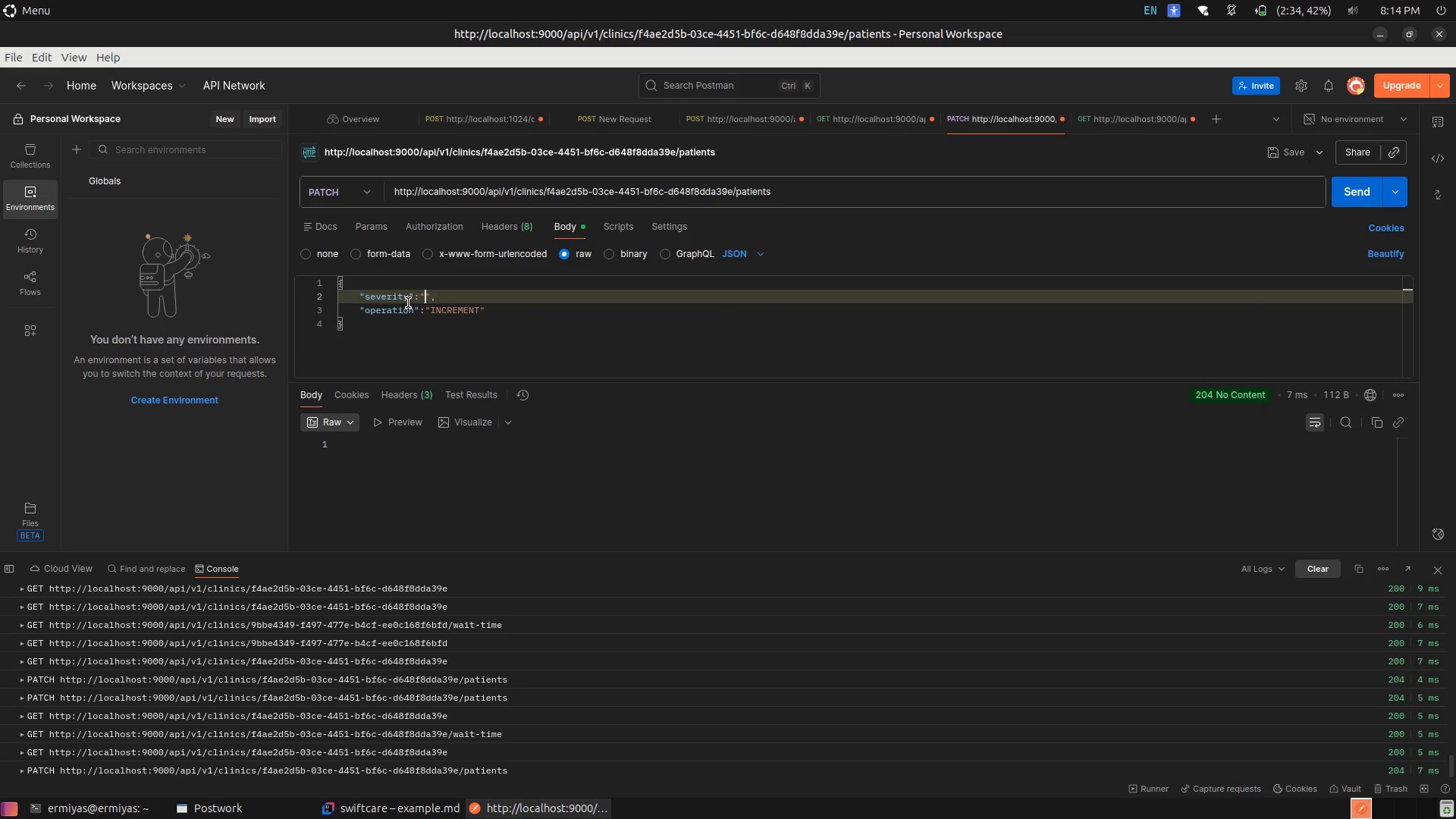 
key(Control+Shift+Z)
 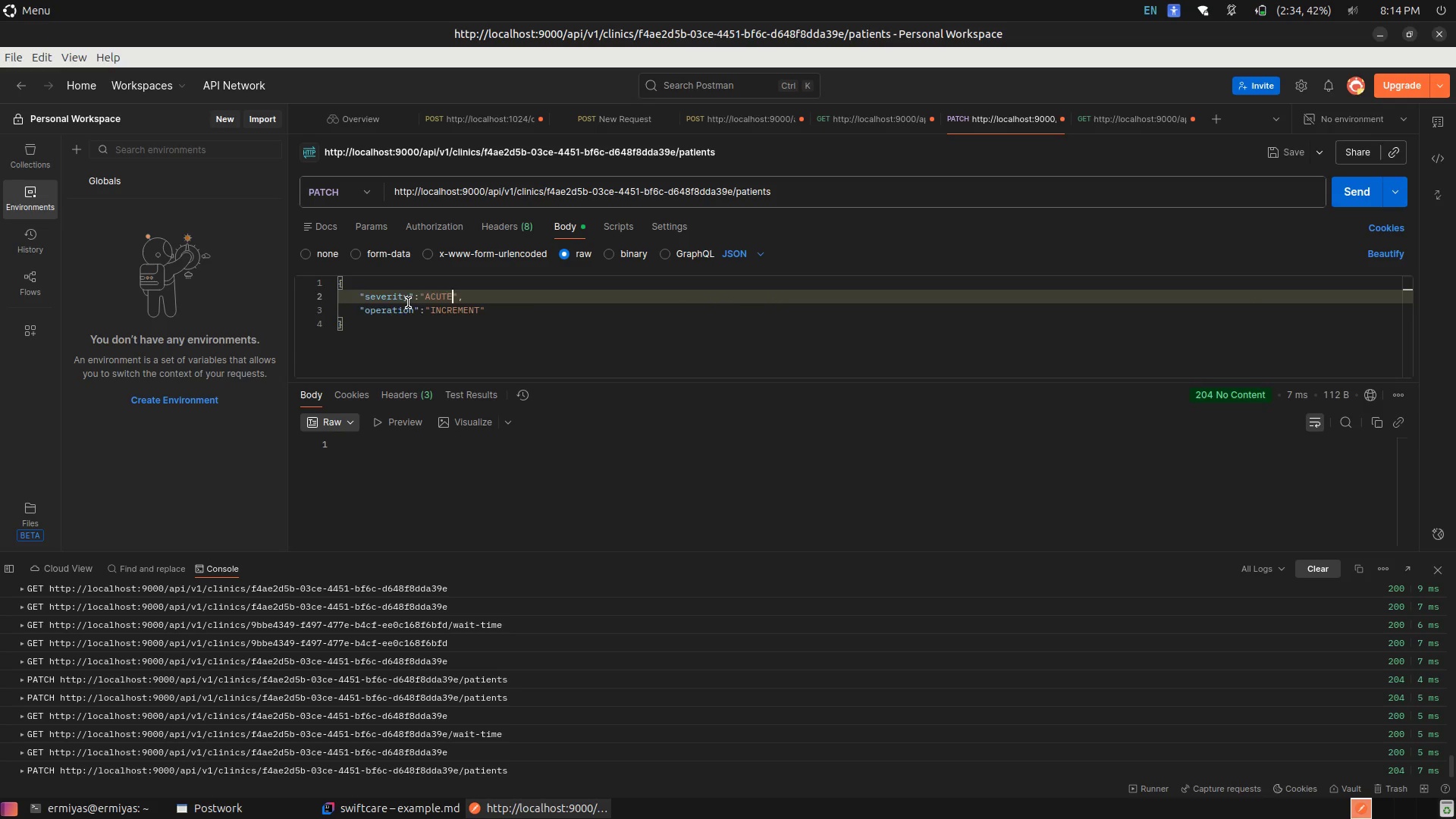 
key(Control+Shift+Z)
 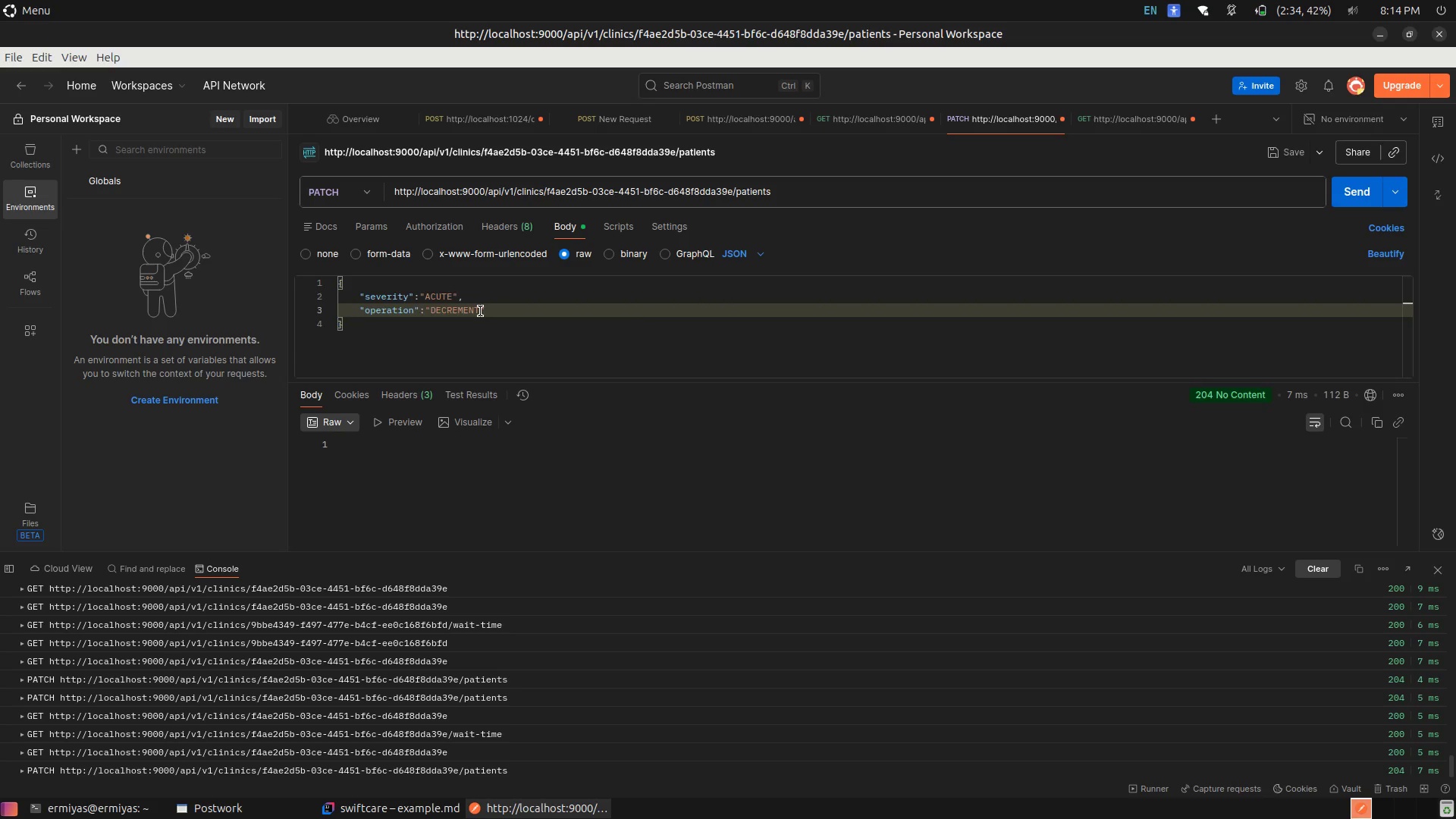 
key(Control+Z)
 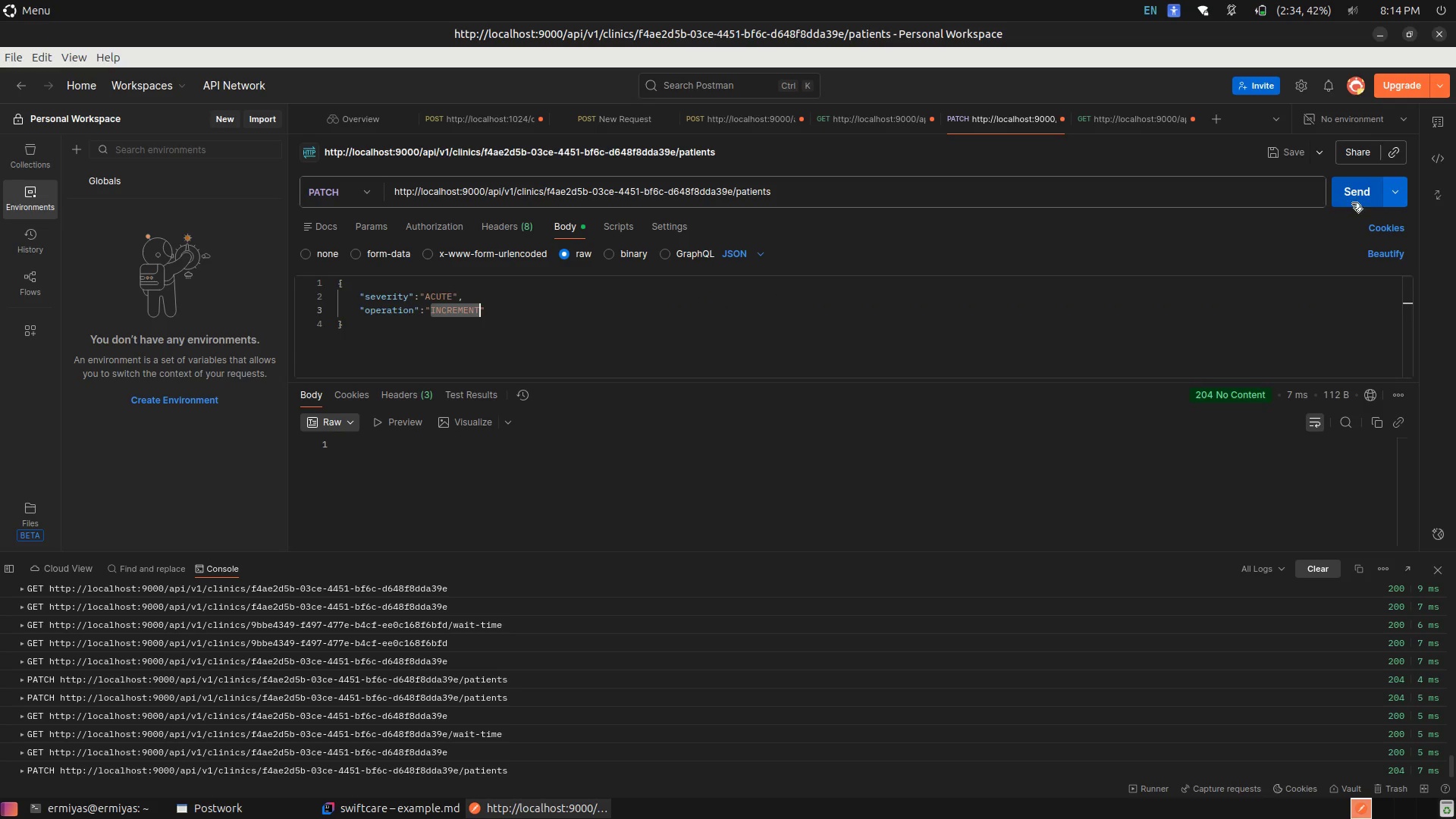 
left_click([1349, 198])
 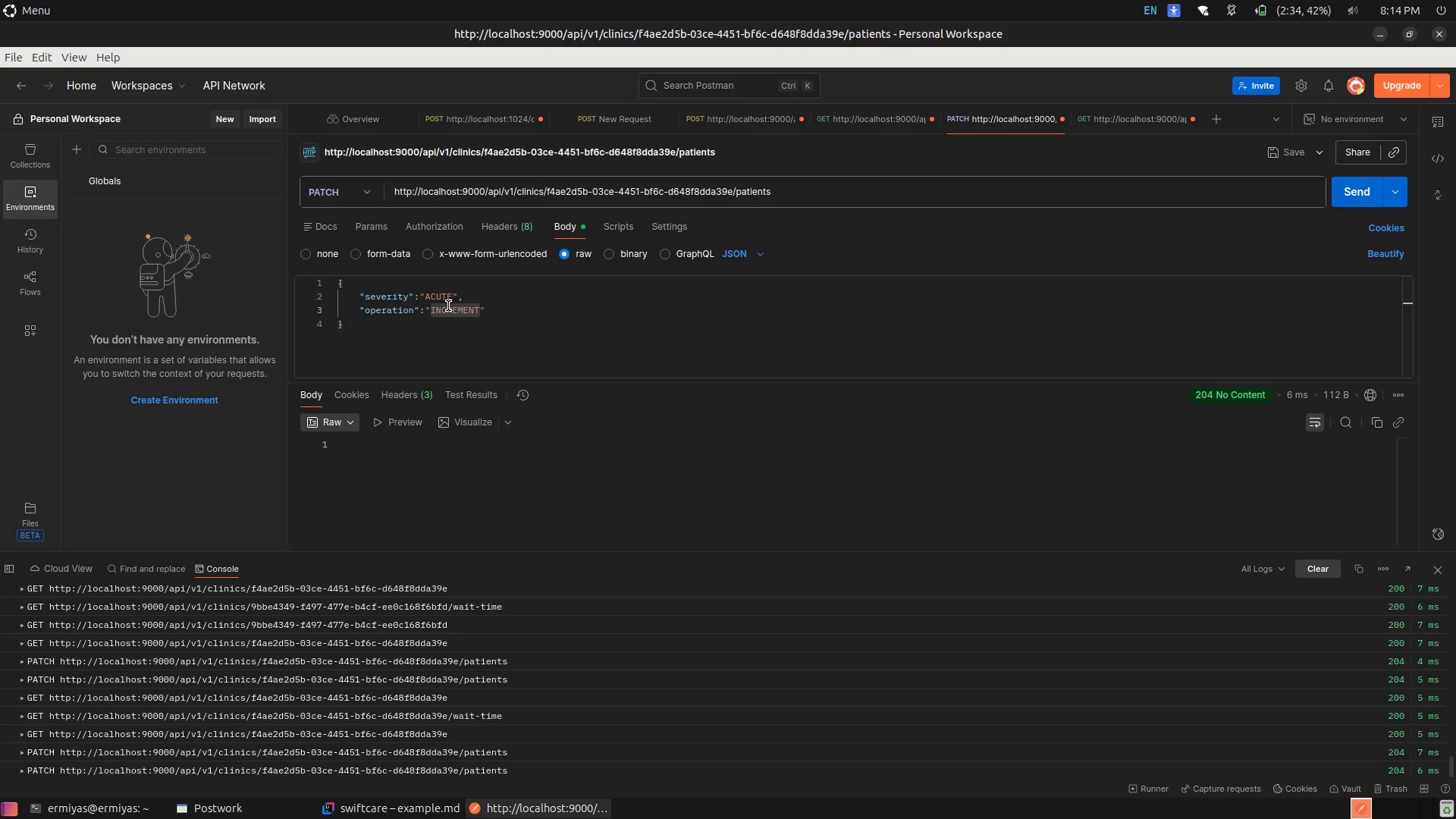 
left_click([448, 306])
 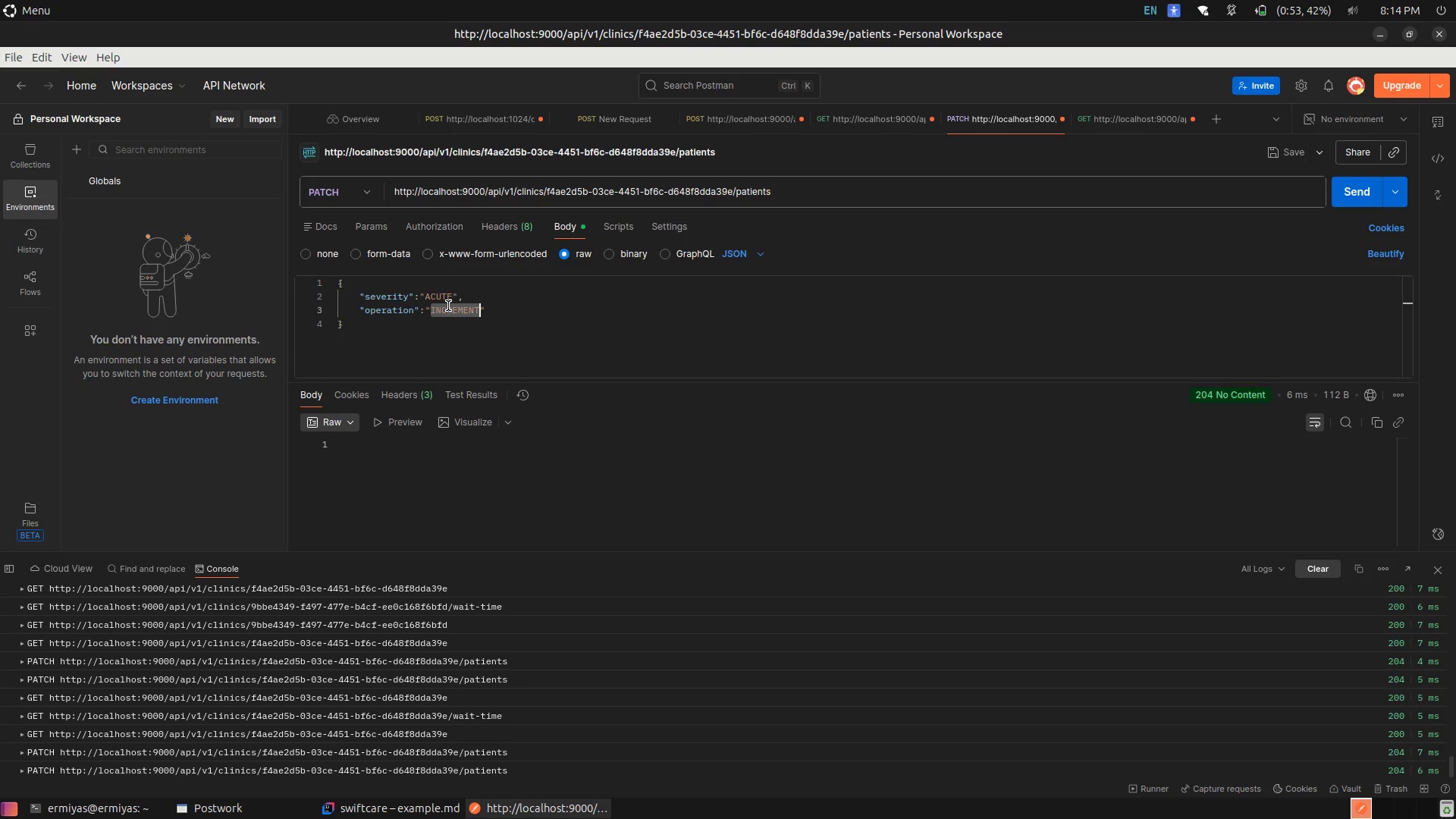 
left_click([448, 306])
 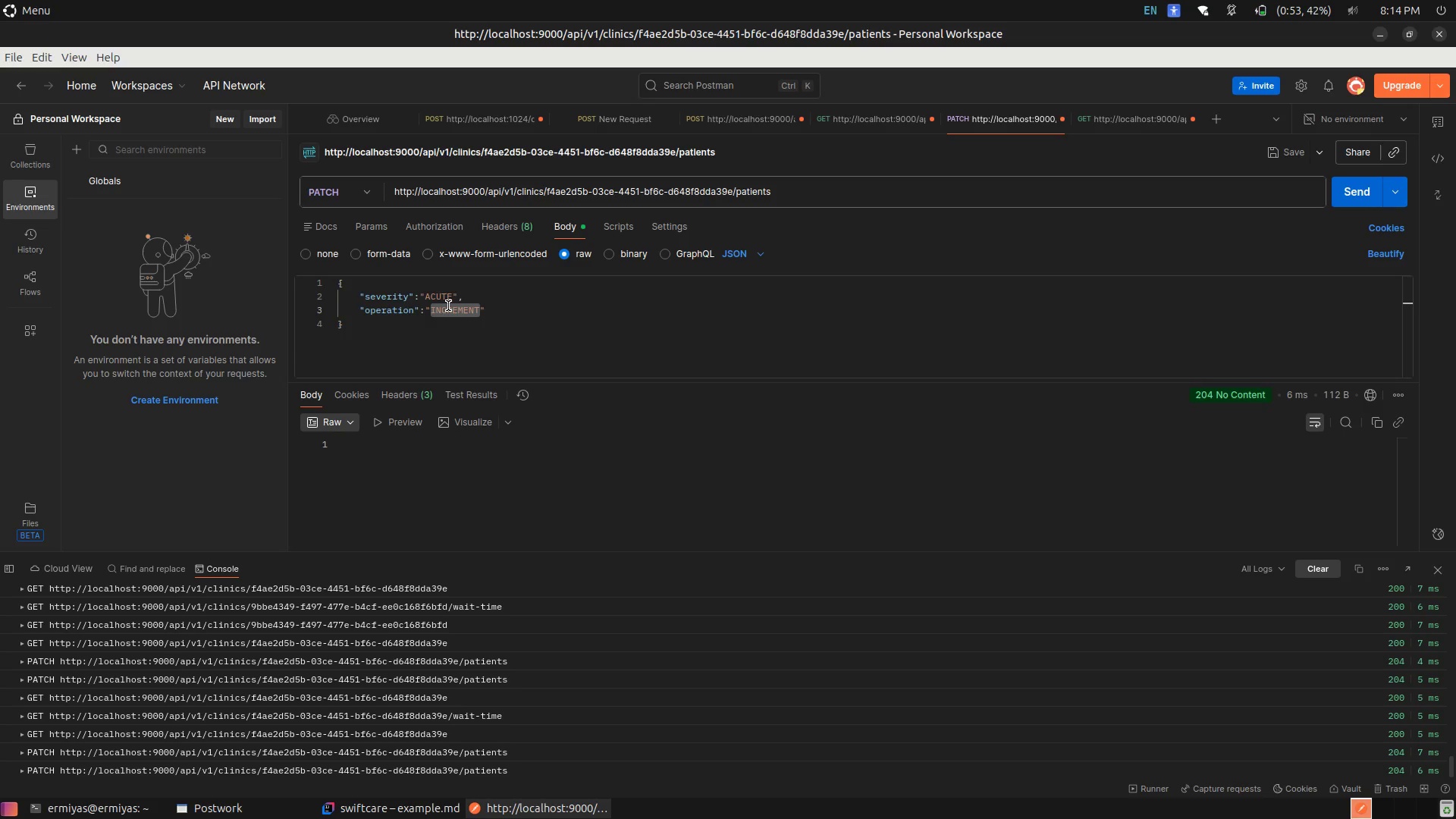 
type(DECREMENT)
 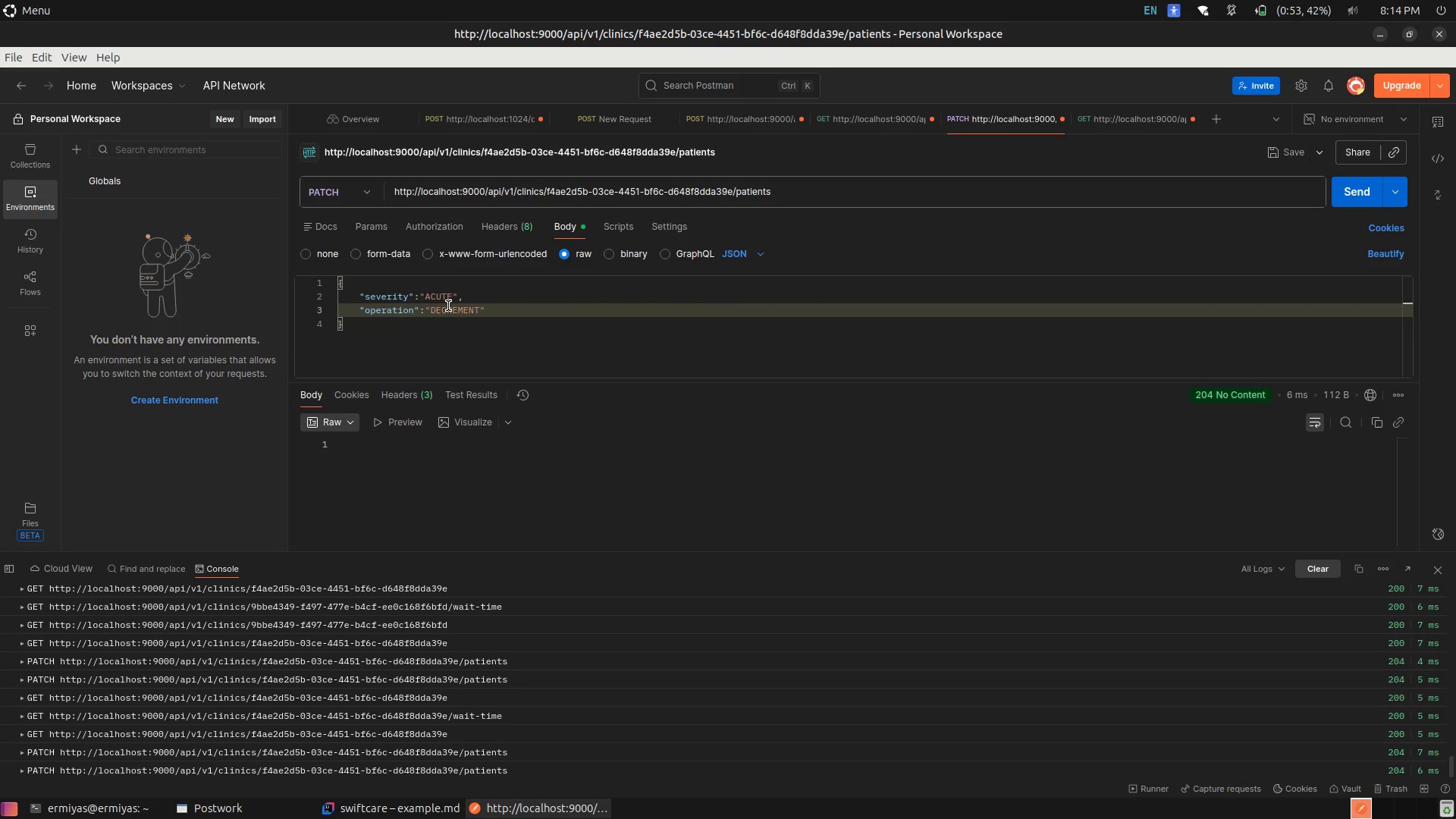 
left_click([1363, 193])
 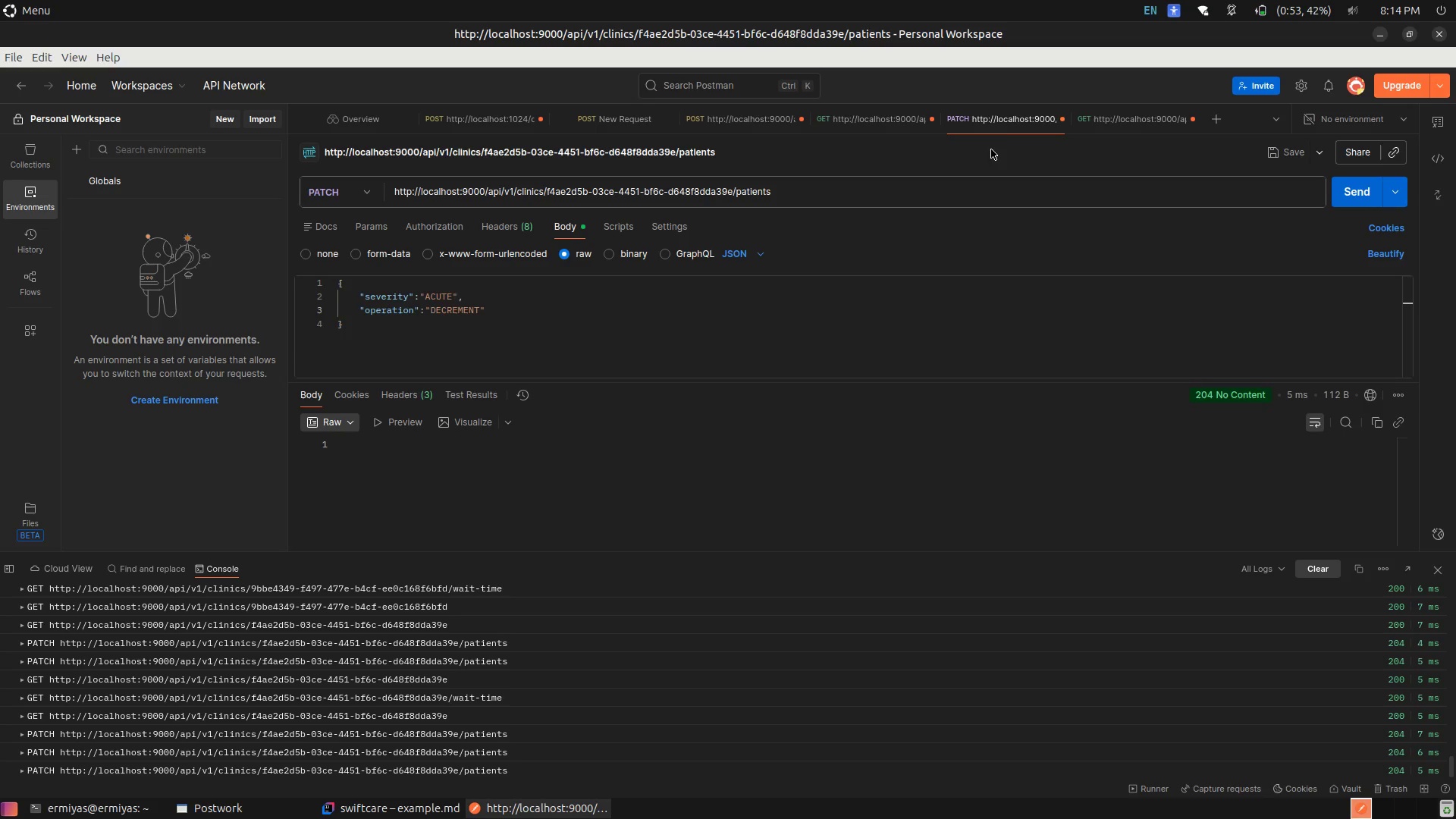 
left_click([1139, 116])
 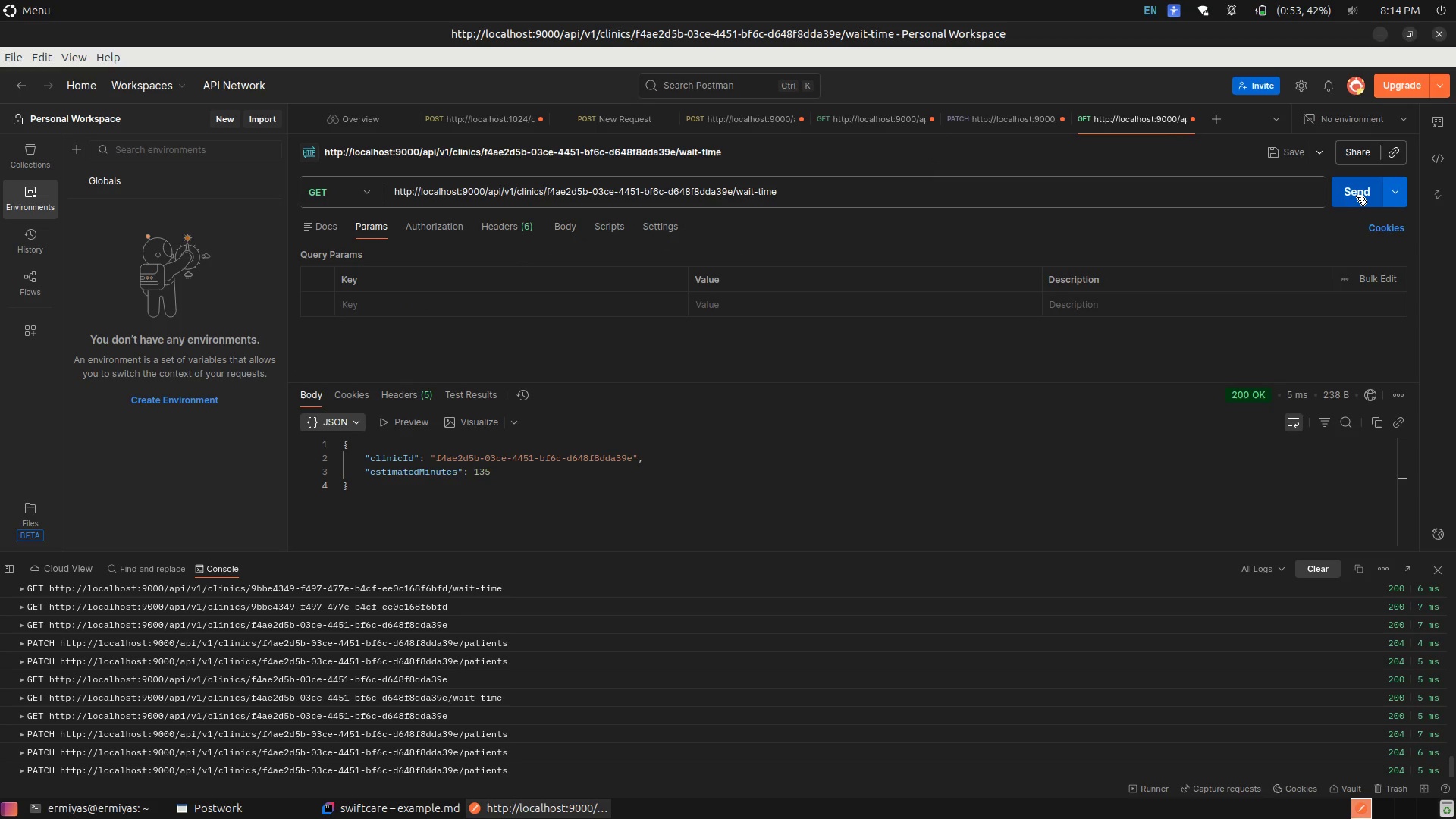 
left_click([1356, 196])
 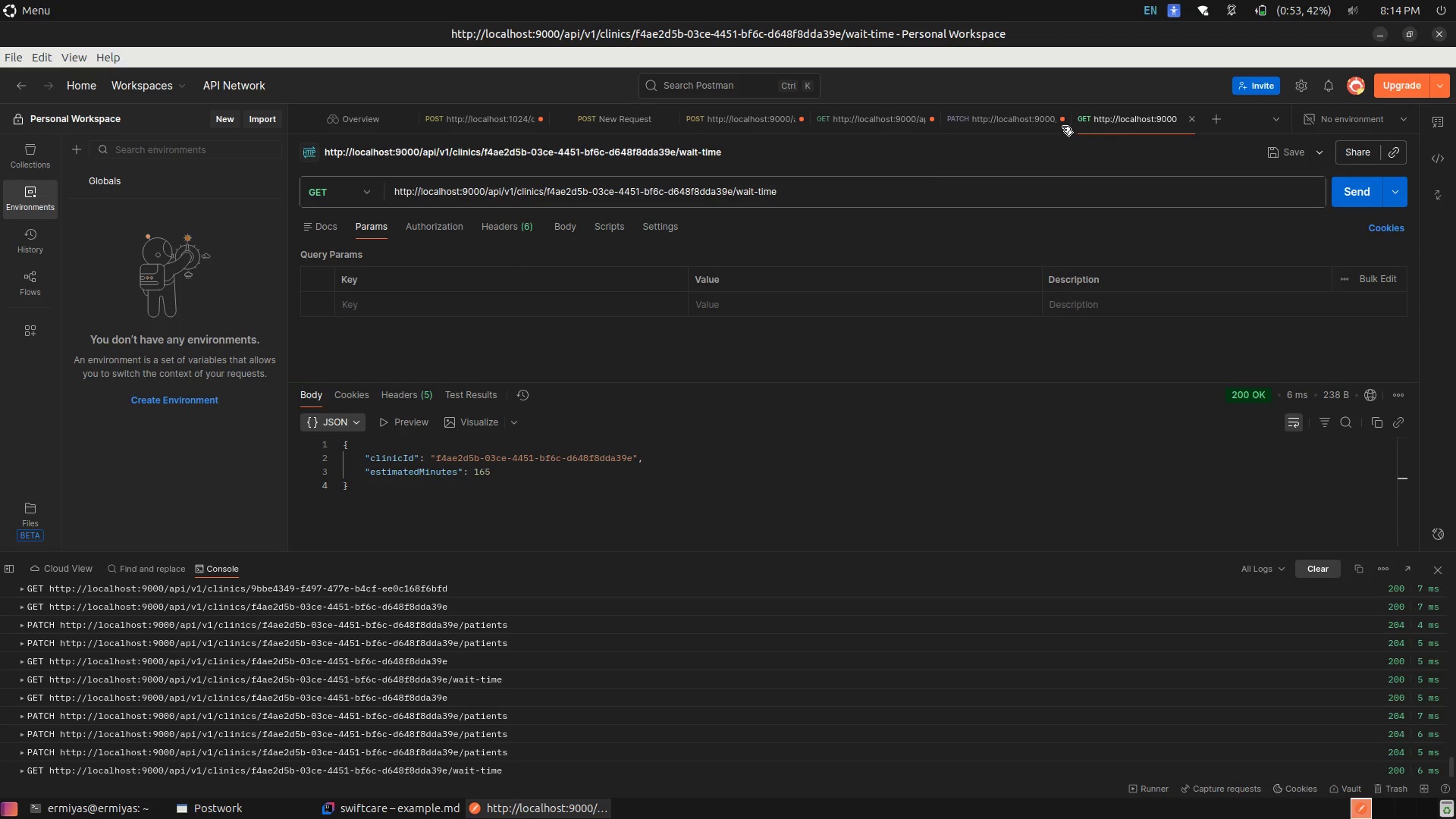 
left_click([986, 119])
 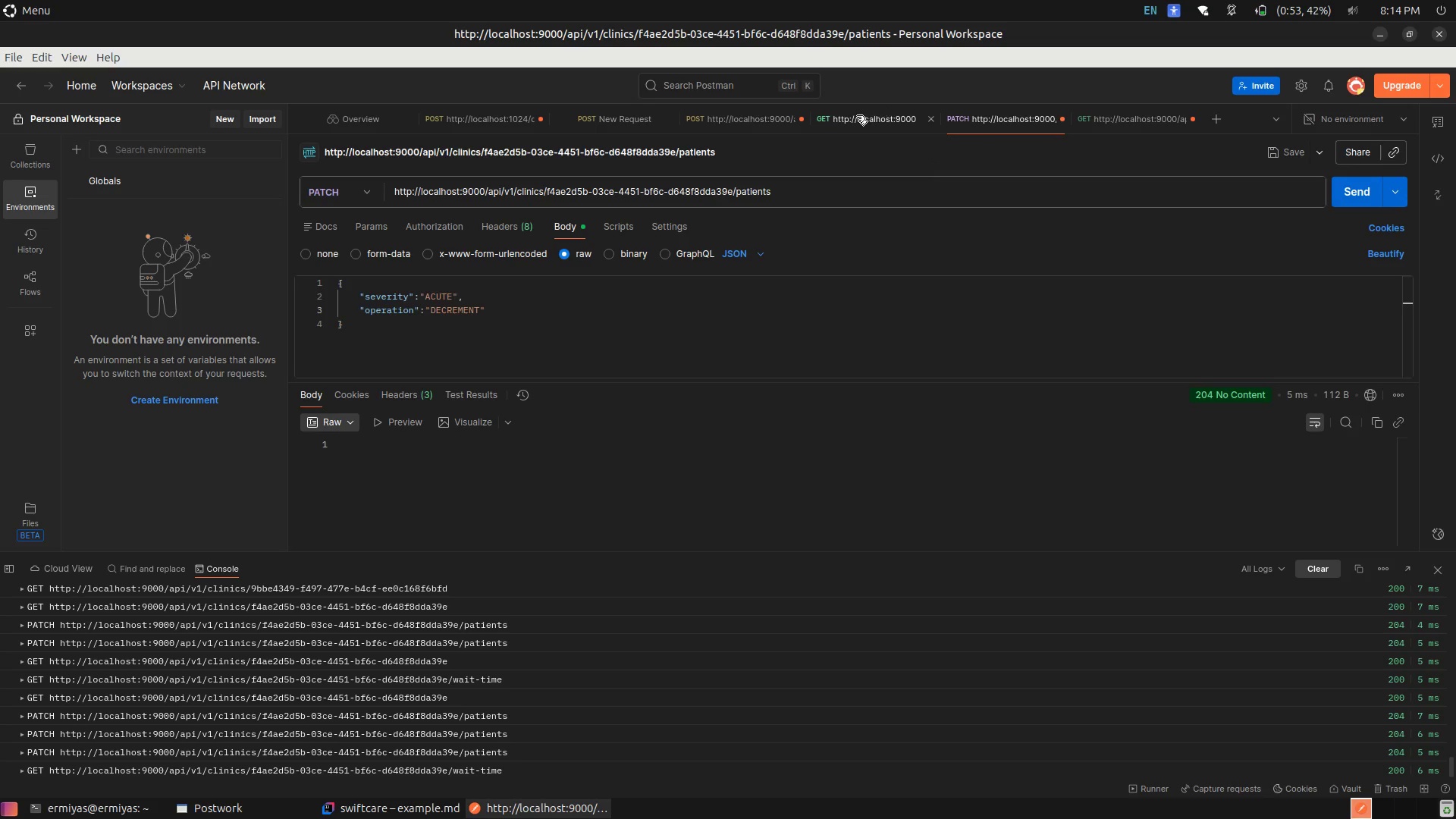 
left_click([853, 116])
 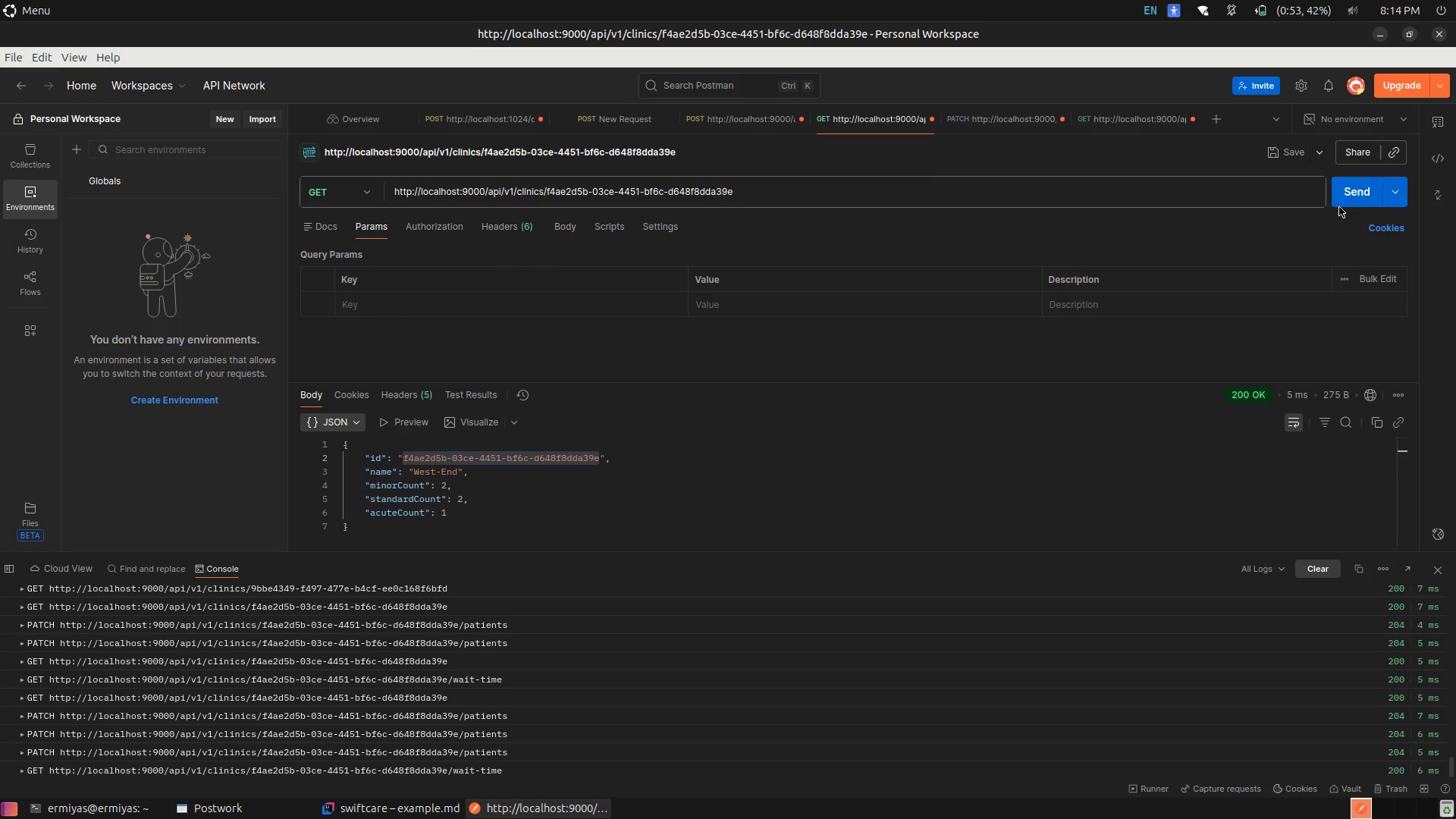 
left_click([1348, 187])
 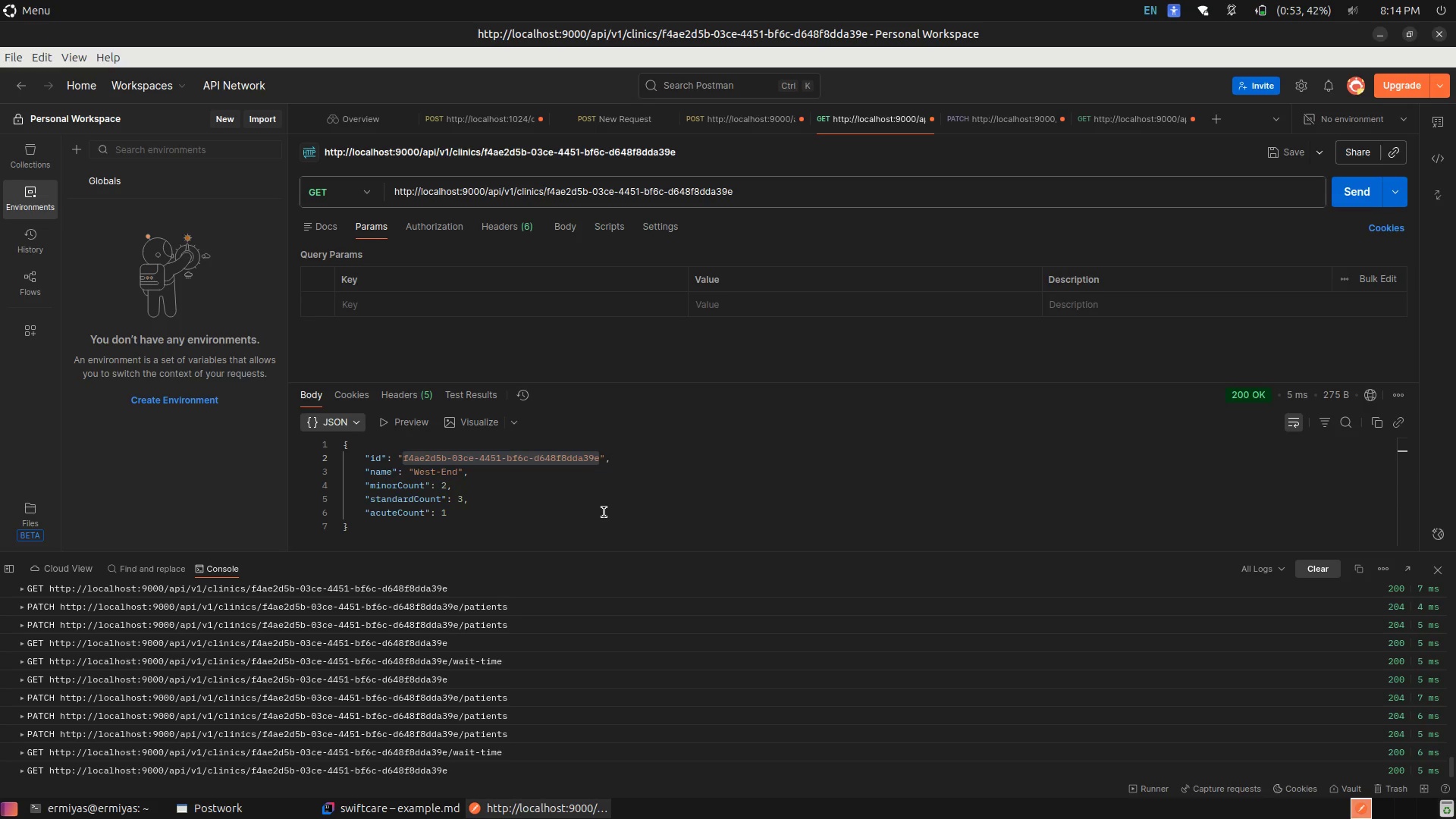 
left_click([604, 512])
 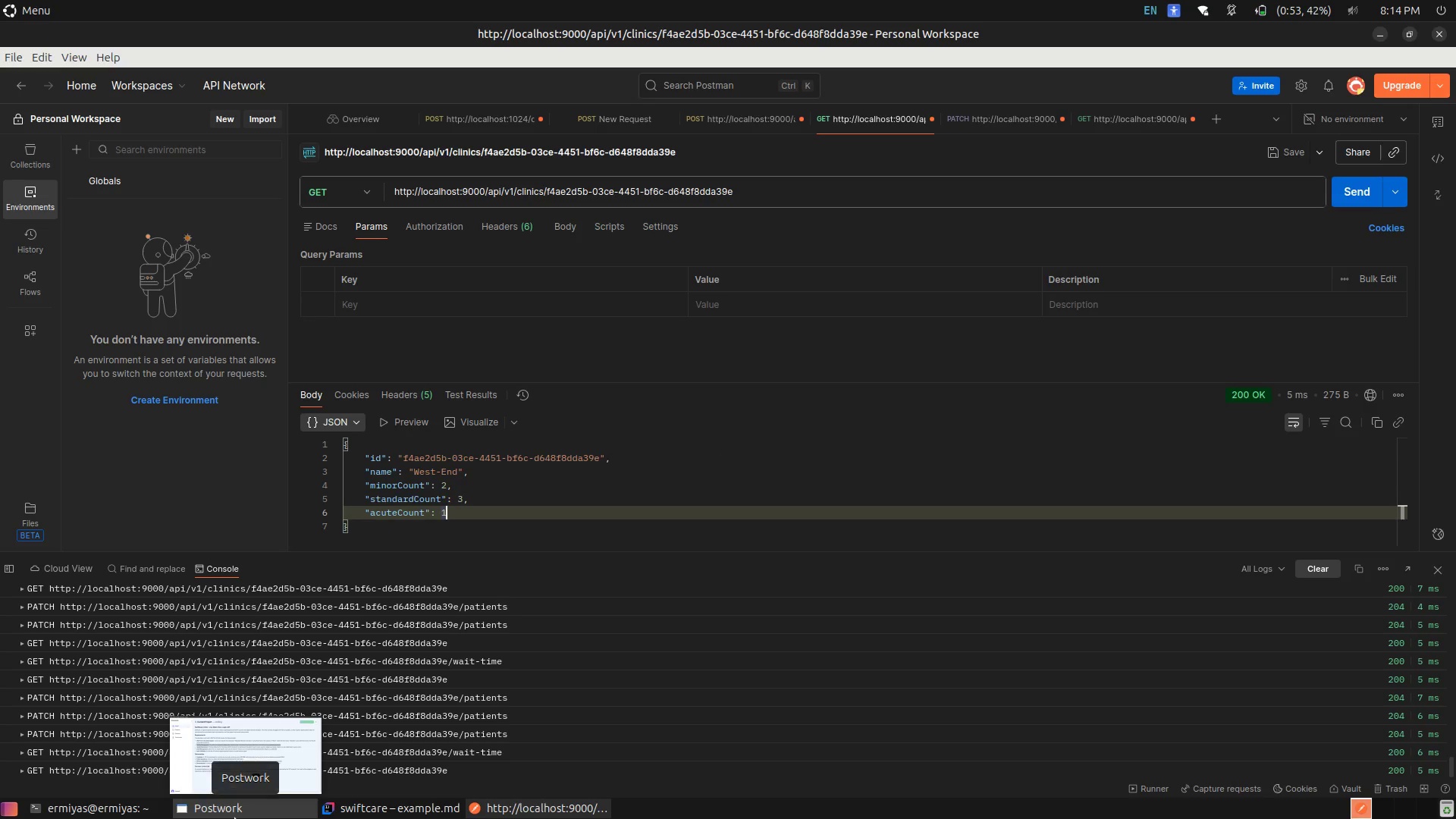 
middle_click([235, 818])
 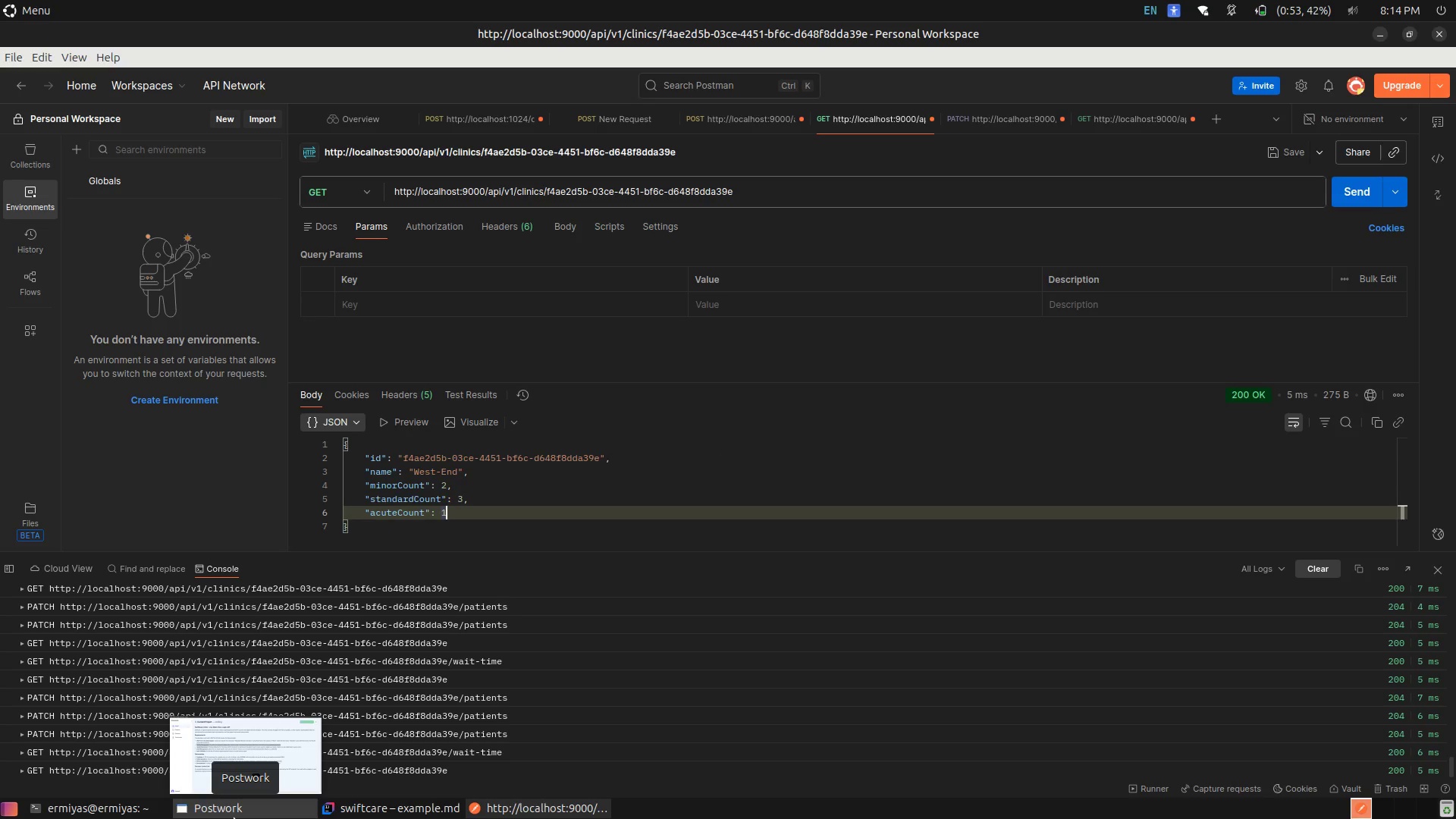 
left_click([234, 818])
 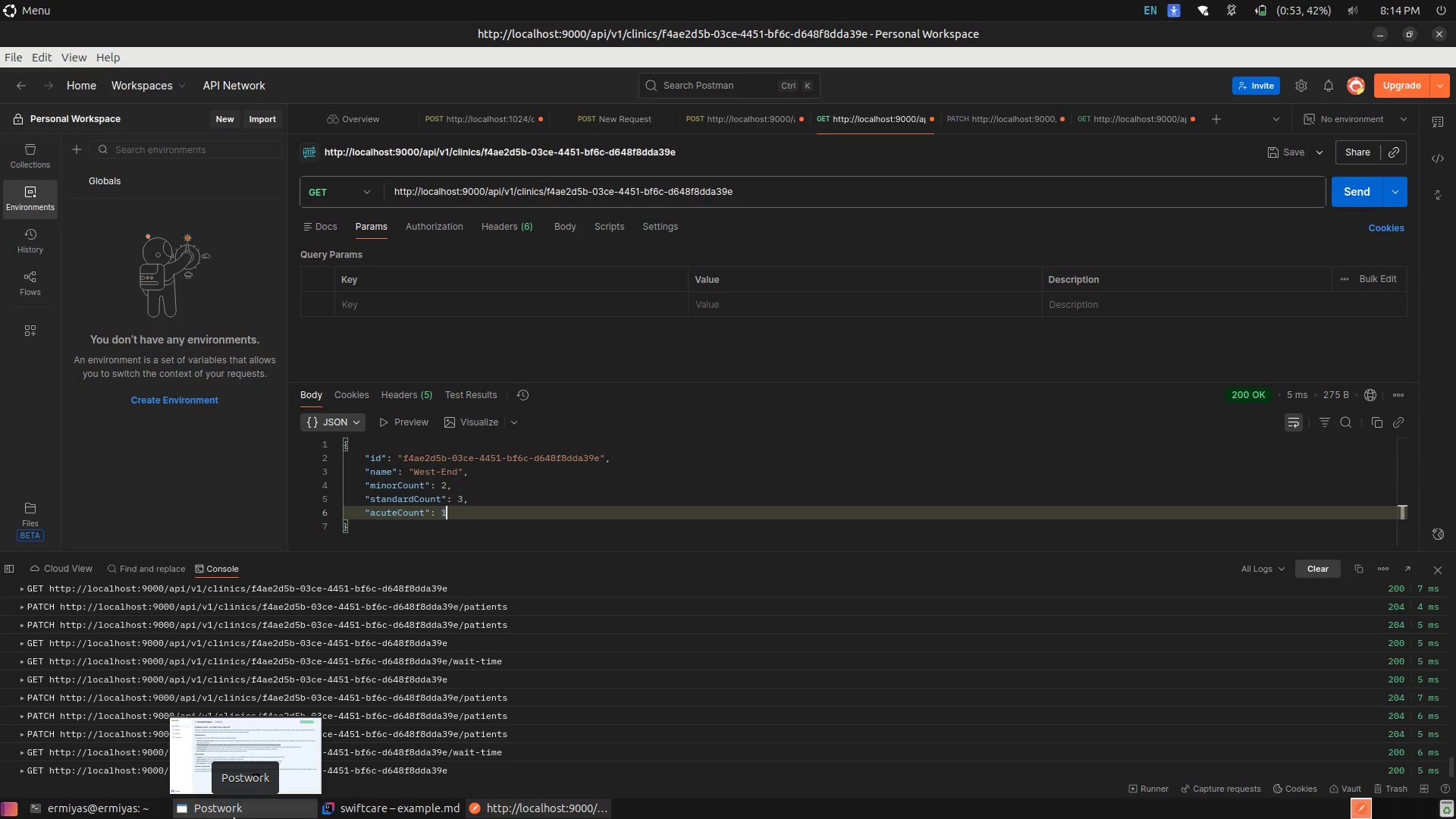 
right_click([234, 818])
 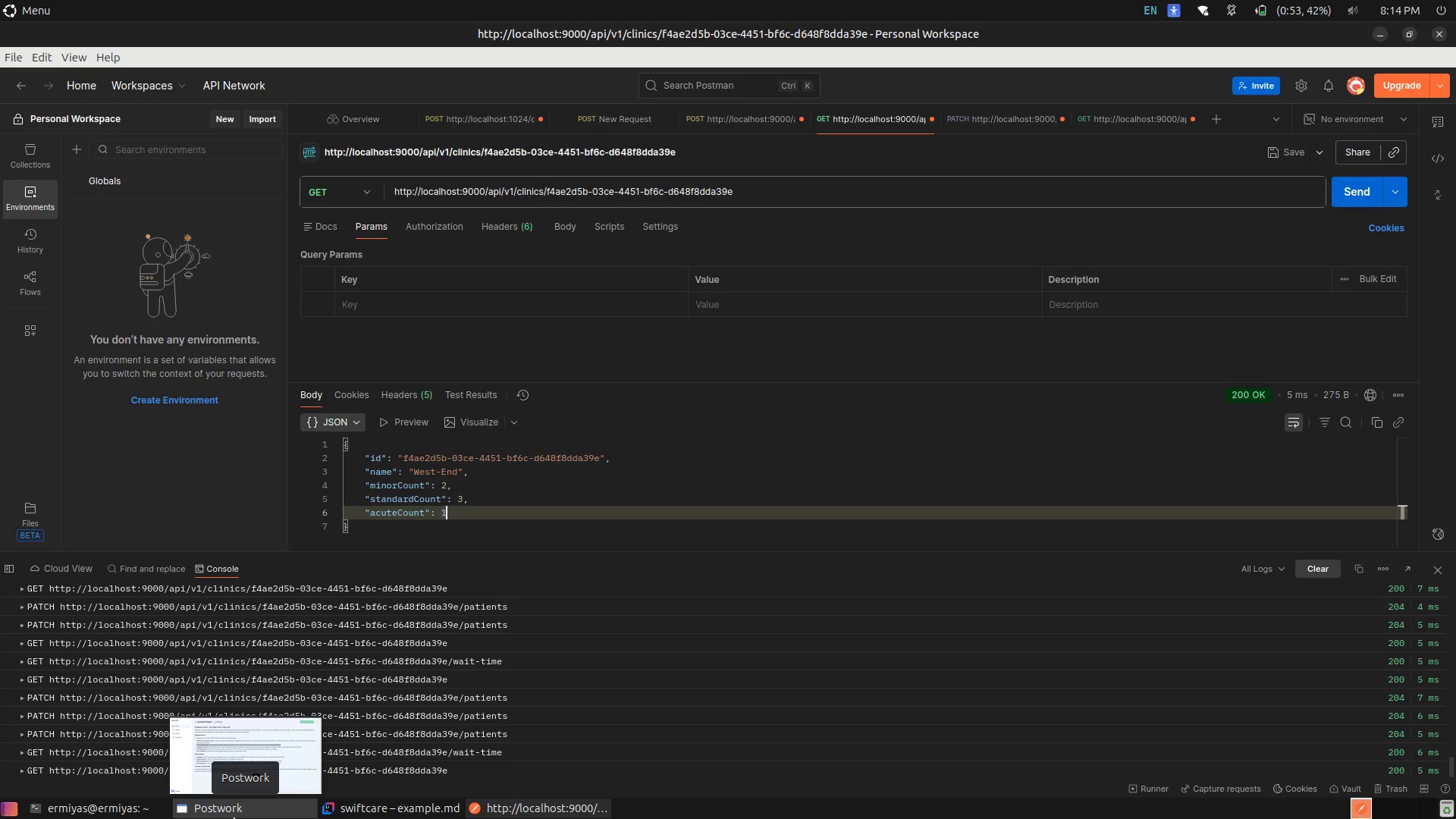 
left_click([234, 818])